 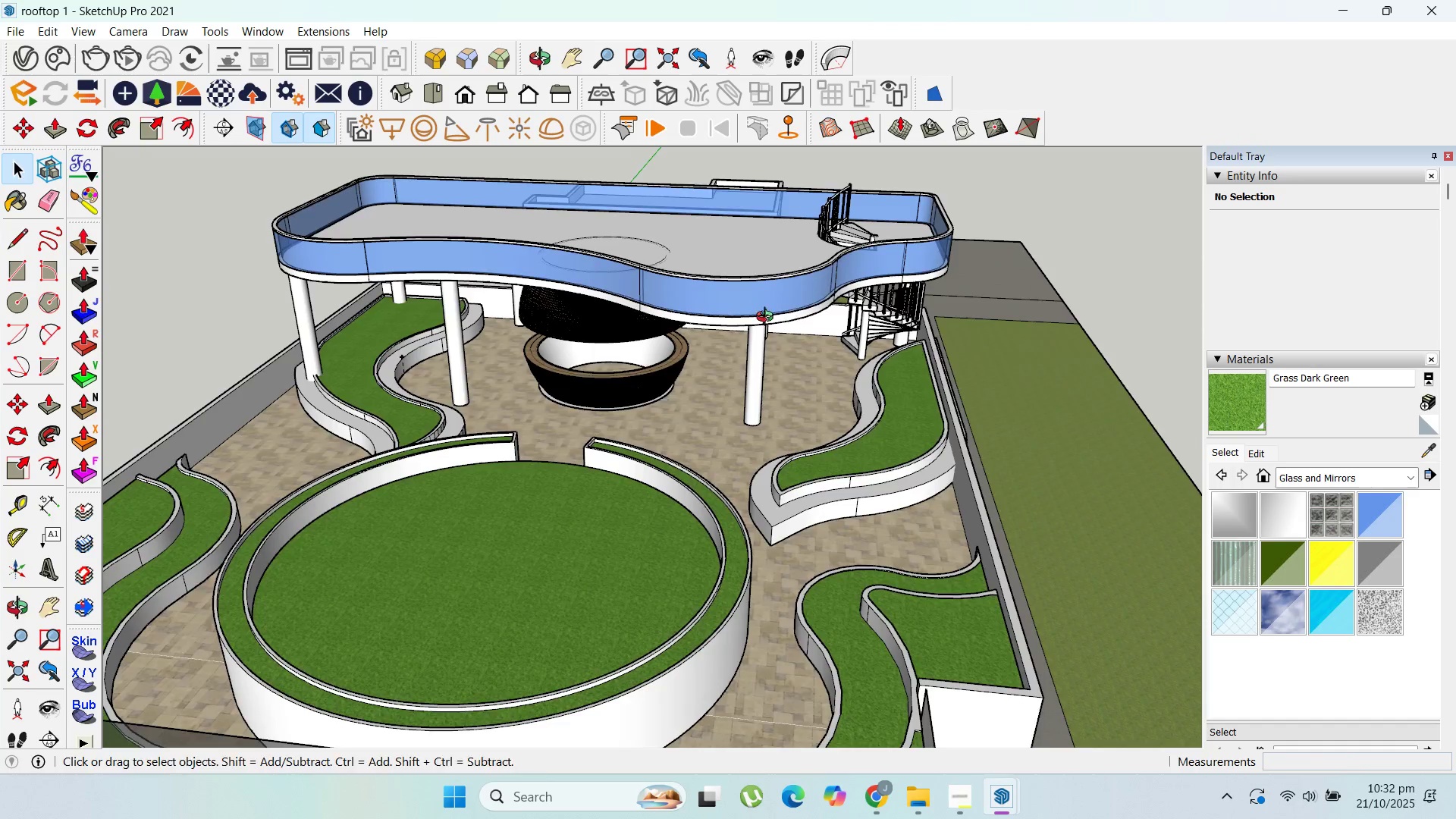 
scroll: coordinate [550, 396], scroll_direction: up, amount: 2.0
 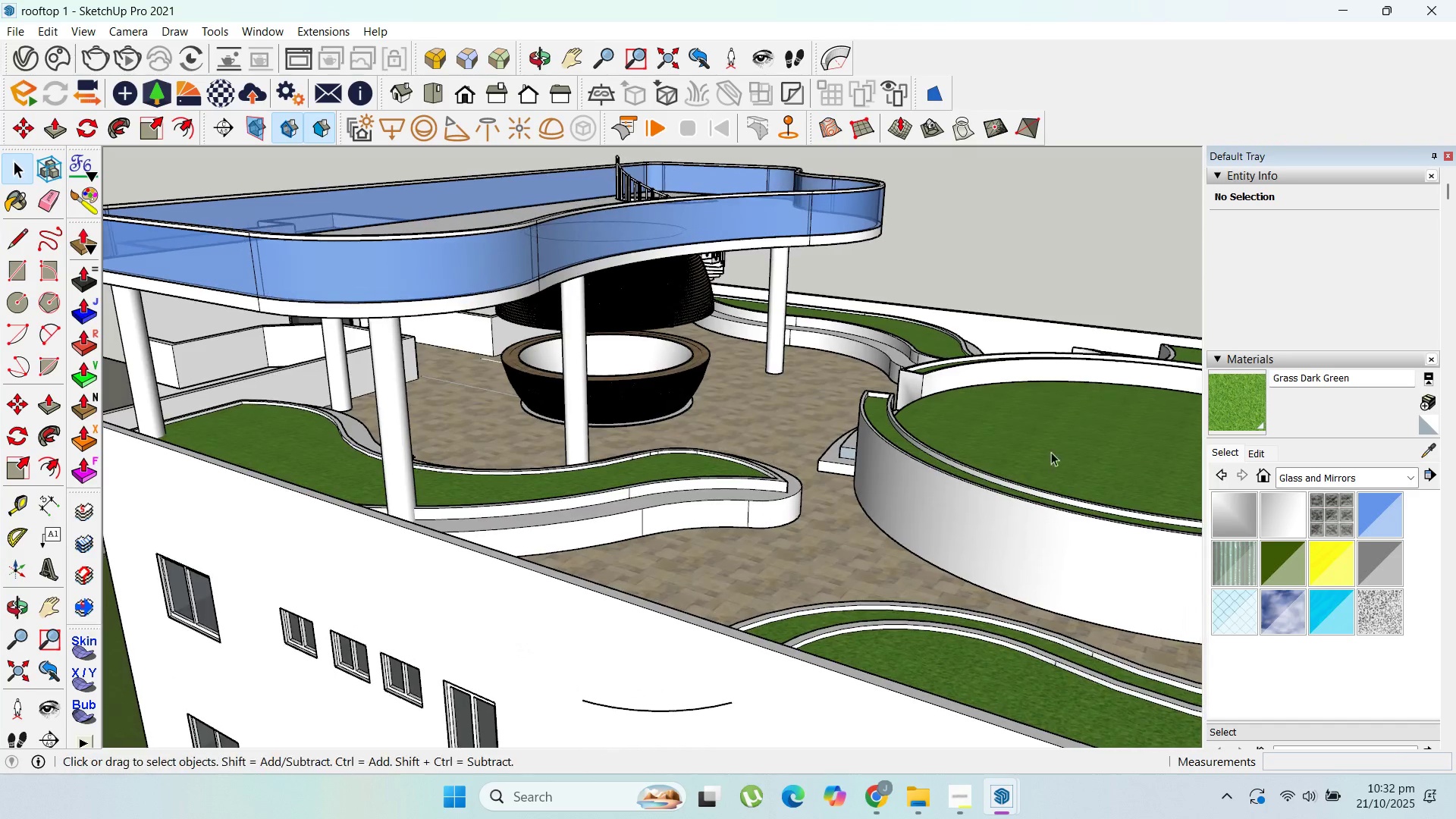 
scroll: coordinate [727, 422], scroll_direction: down, amount: 1.0
 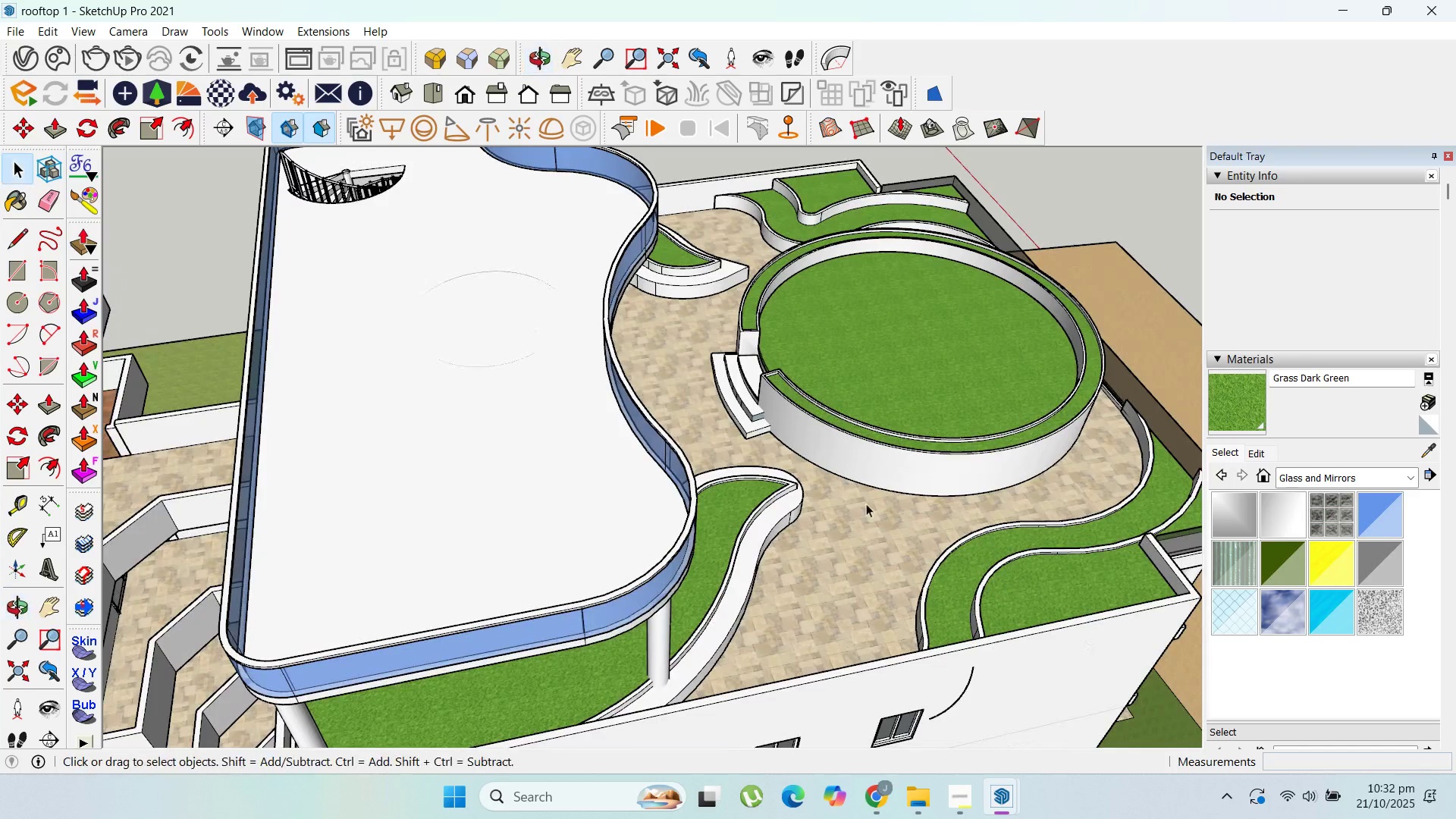 
scroll: coordinate [733, 389], scroll_direction: up, amount: 13.0
 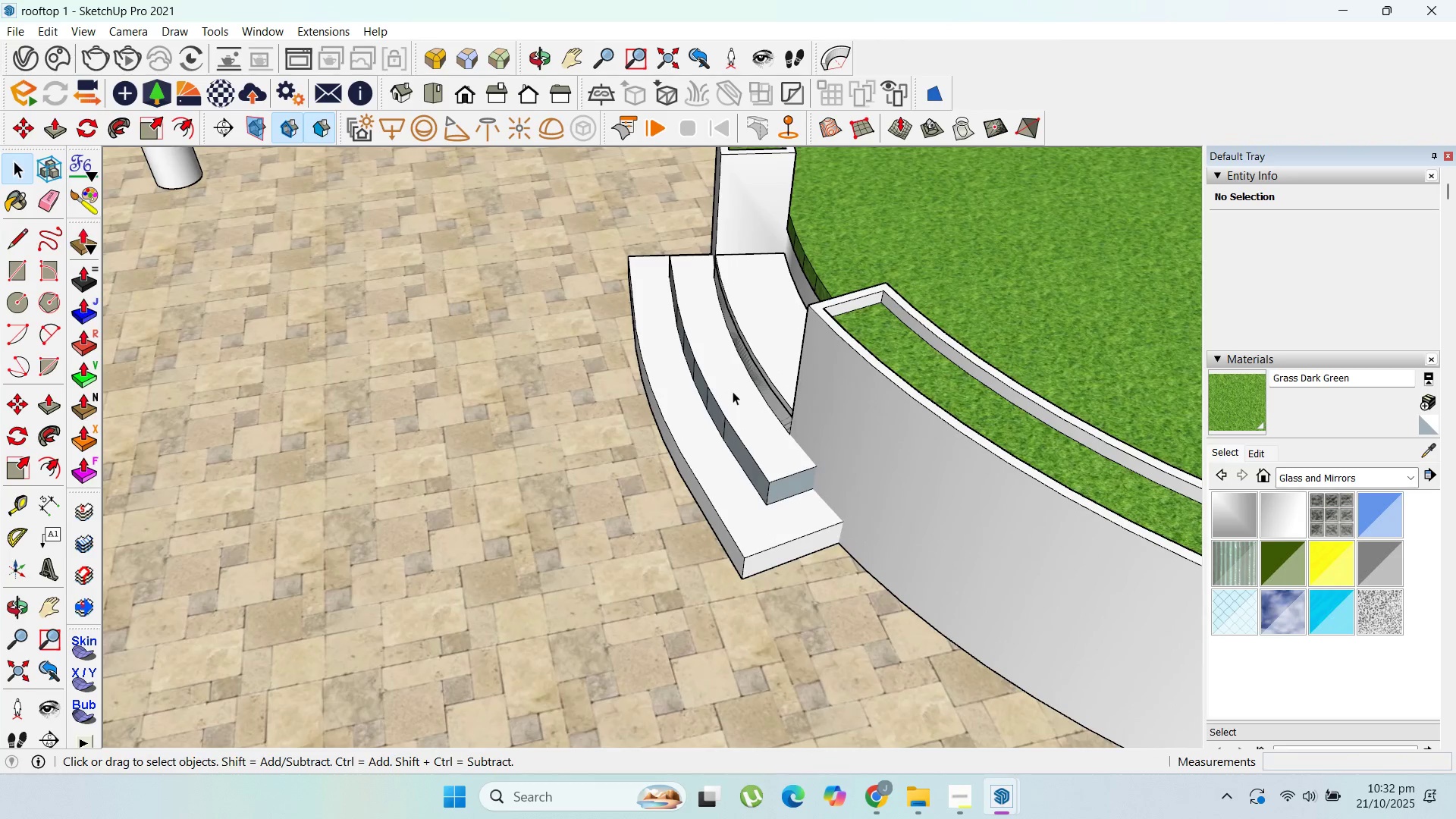 
scroll: coordinate [610, 359], scroll_direction: down, amount: 14.0
 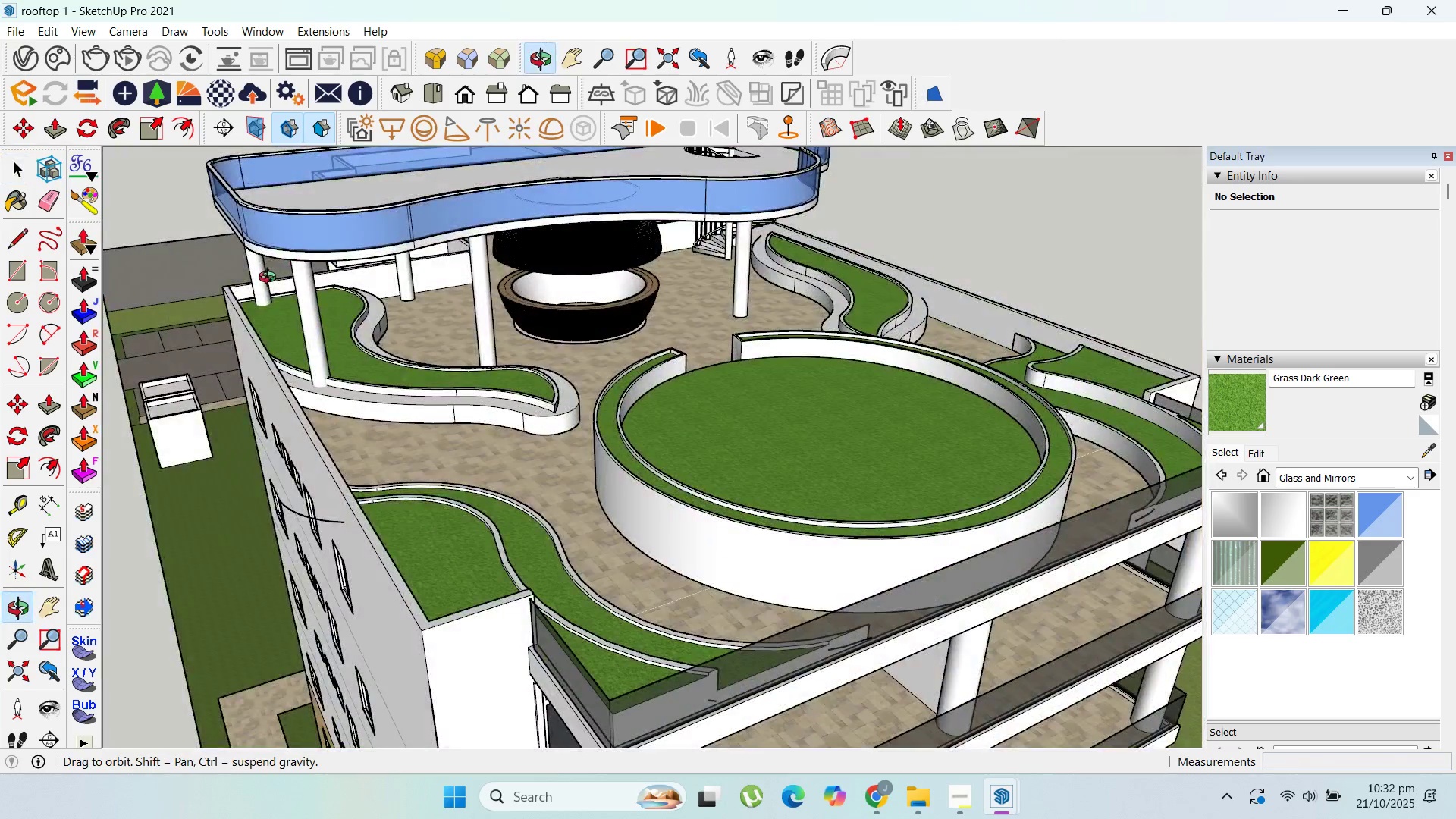 
scroll: coordinate [968, 324], scroll_direction: up, amount: 5.0
 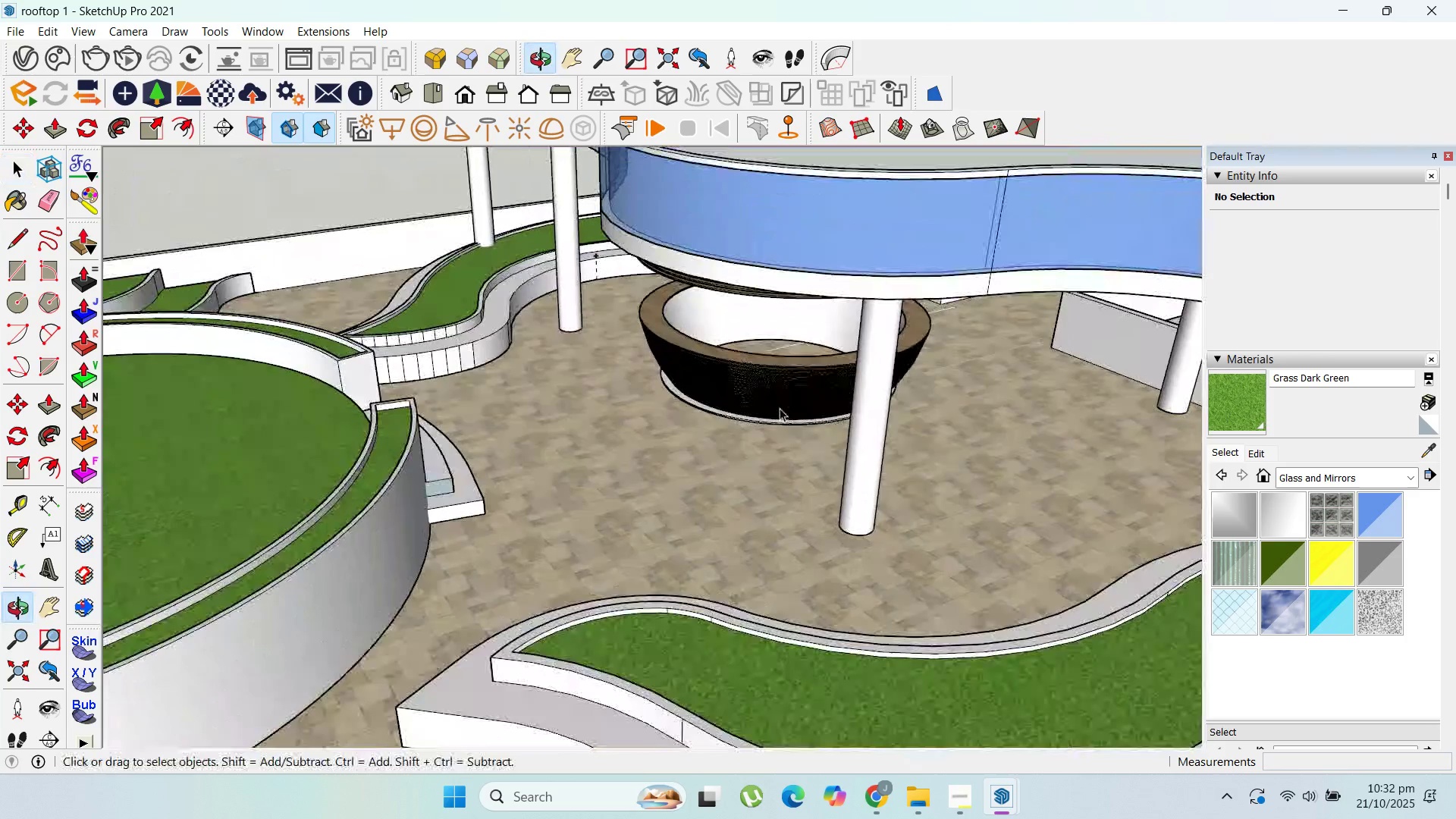 
double_click([672, 501])
 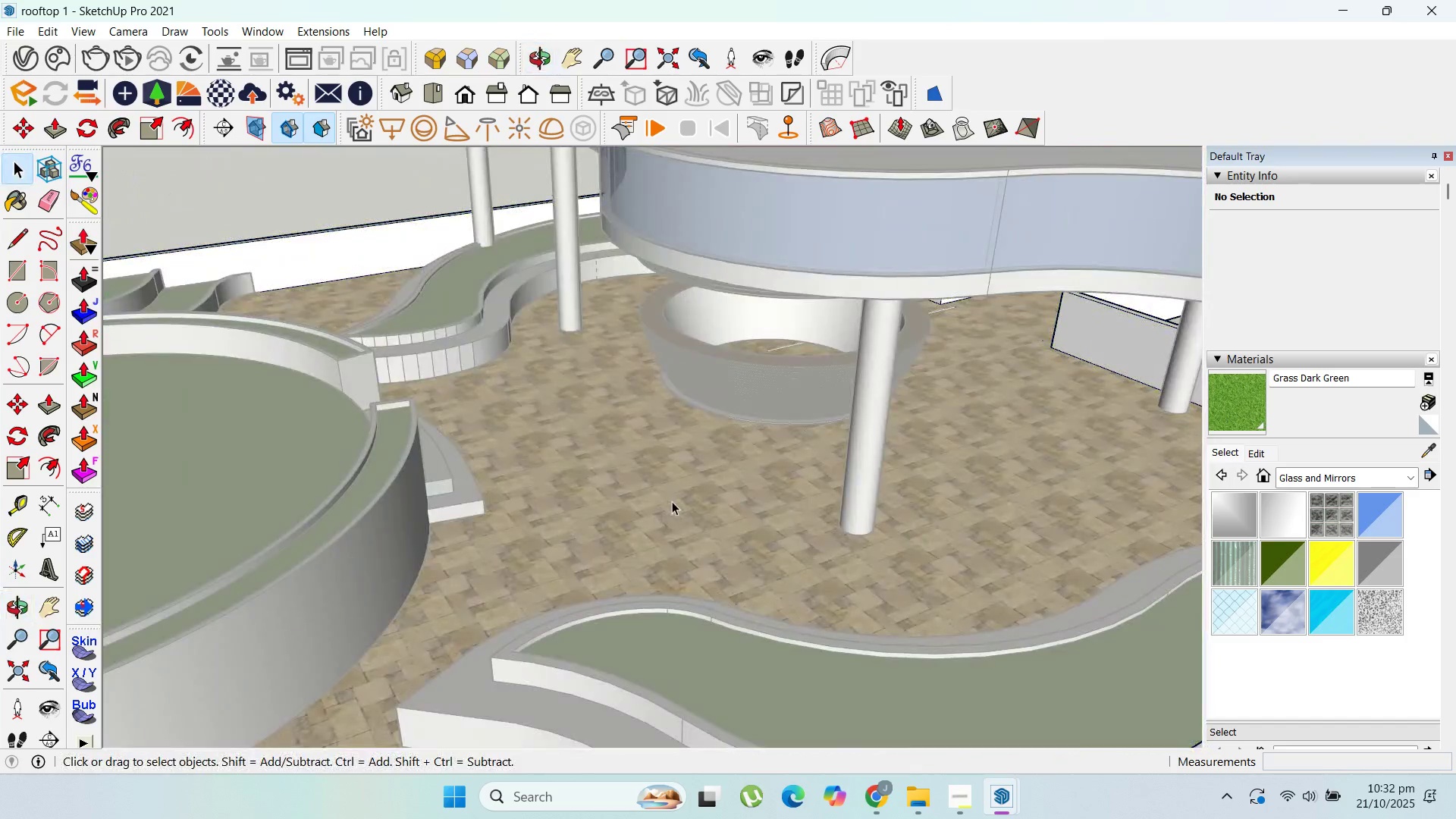 
left_click_drag(start_coordinate=[672, 501], to_coordinate=[670, 497])
 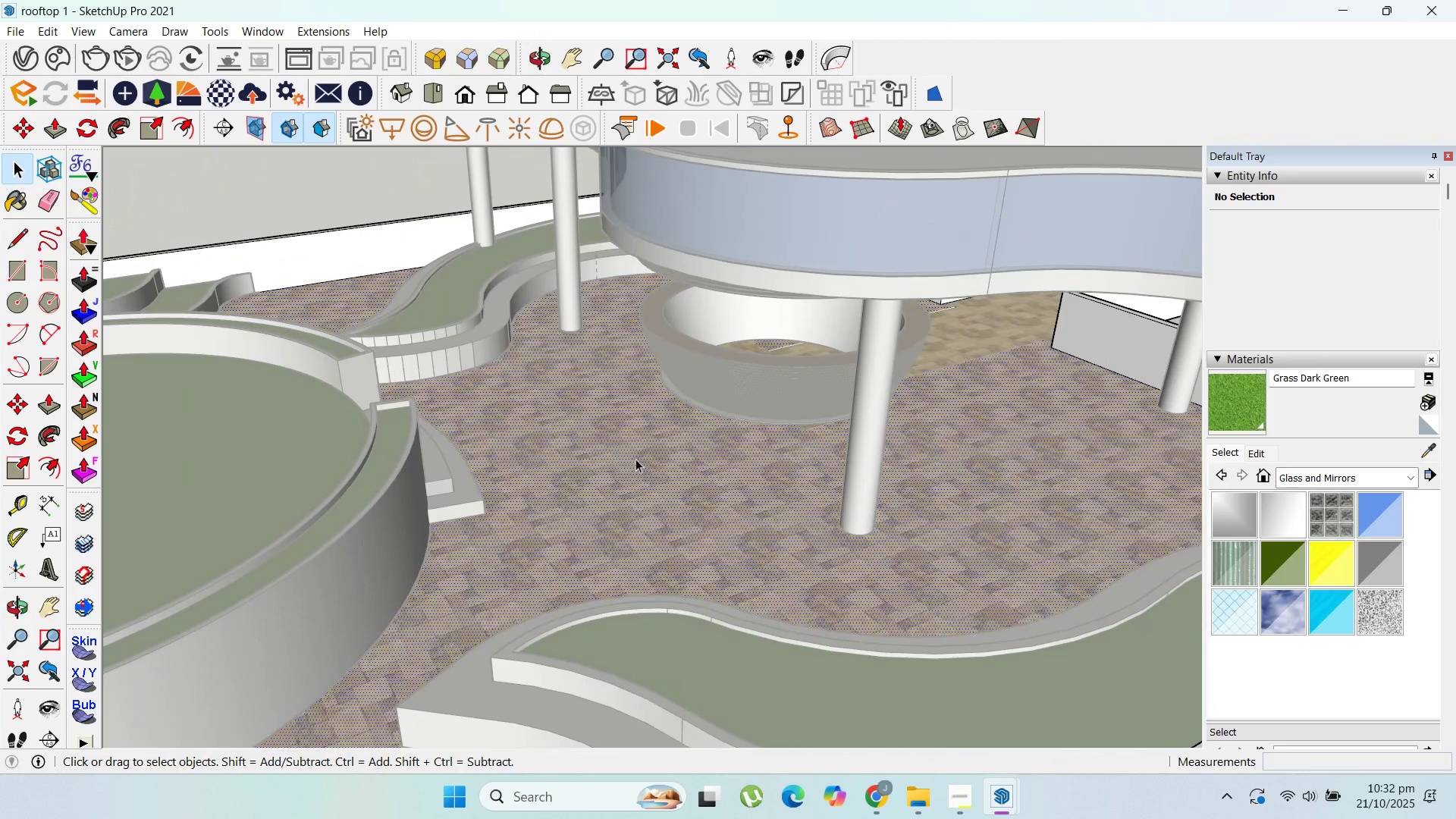 
triple_click([635, 457])
 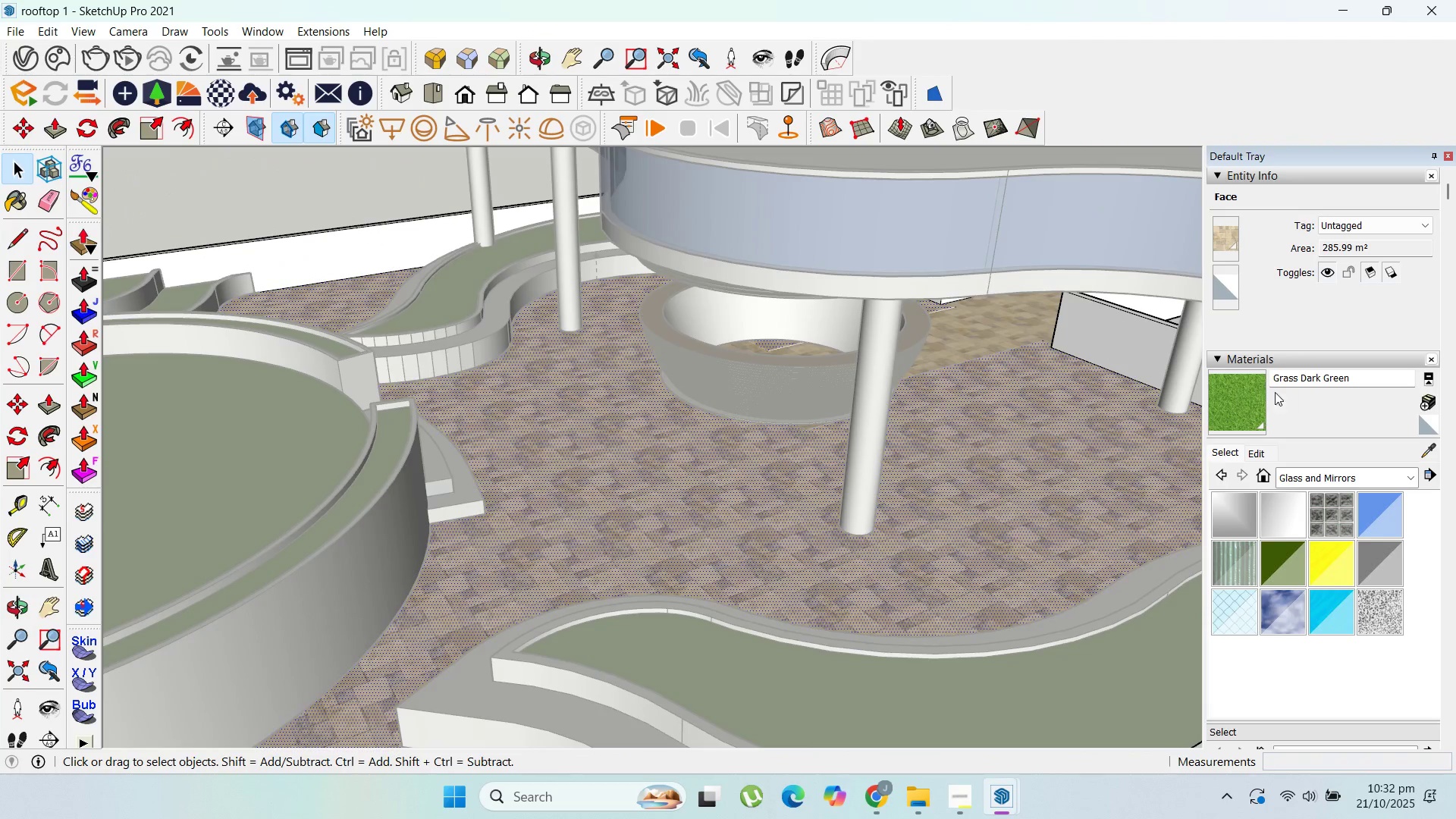 
left_click_drag(start_coordinate=[1225, 403], to_coordinate=[1207, 400])
 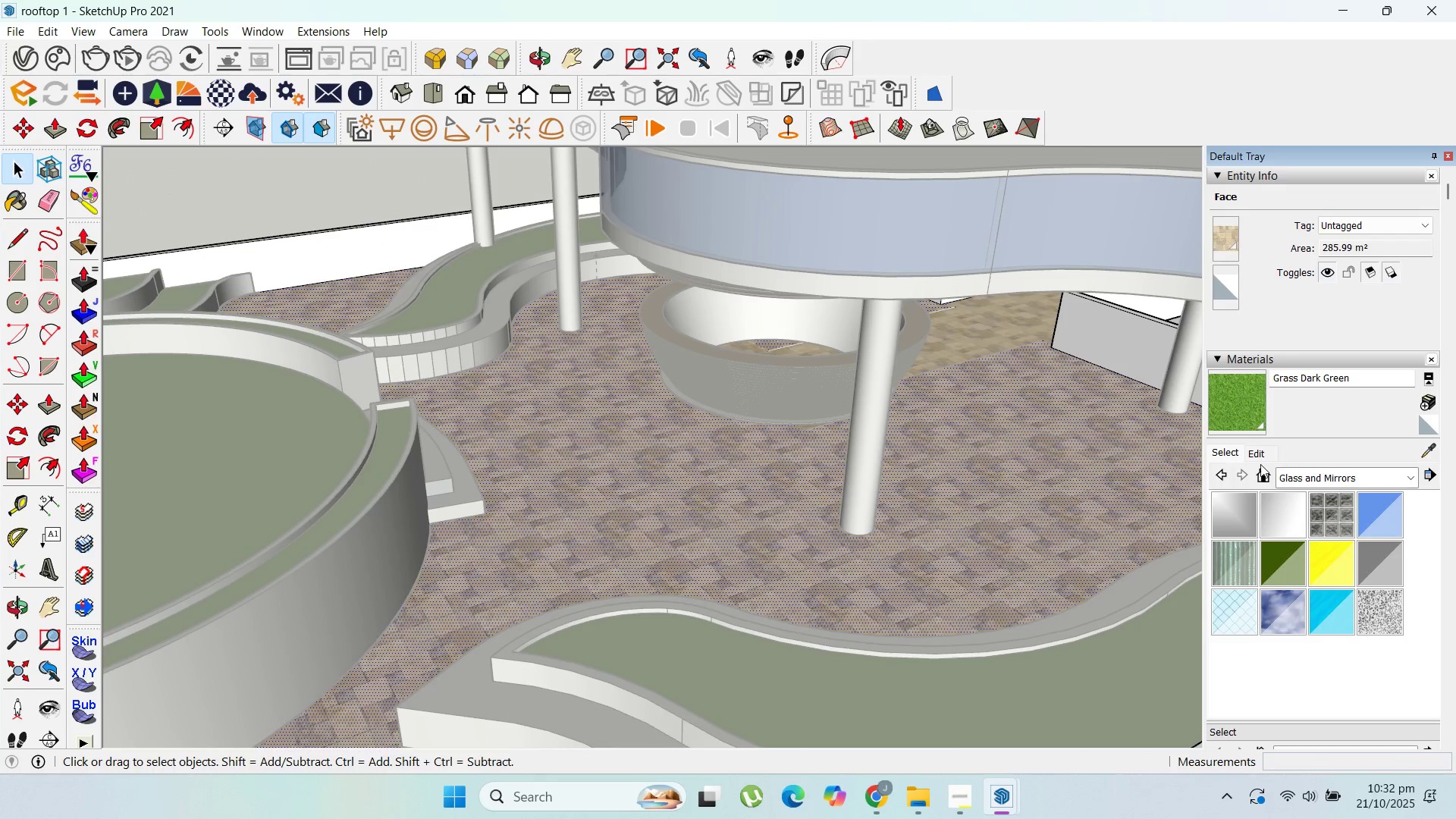 
left_click([1232, 416])
 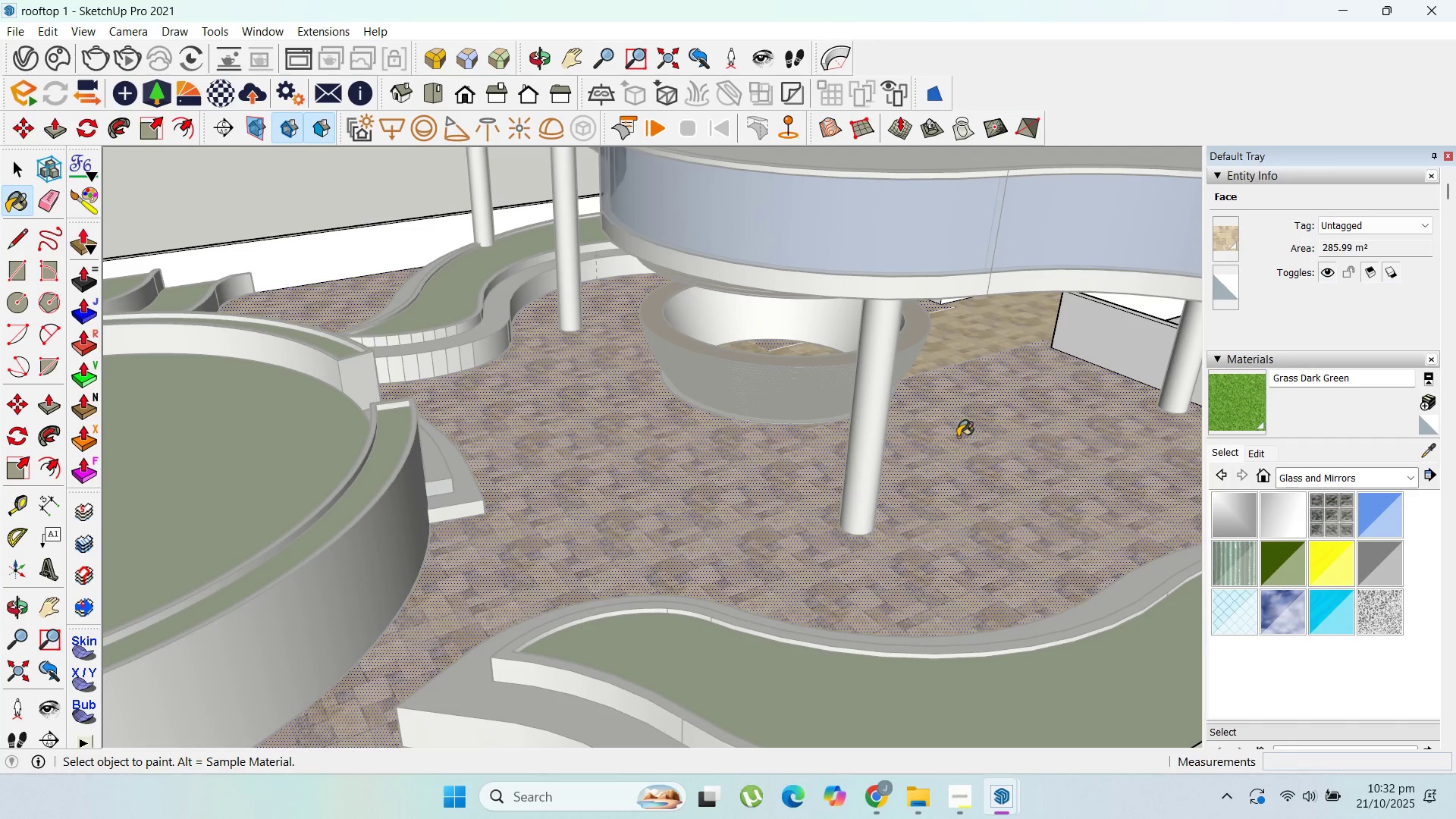 
scroll: coordinate [952, 435], scroll_direction: up, amount: 1.0
 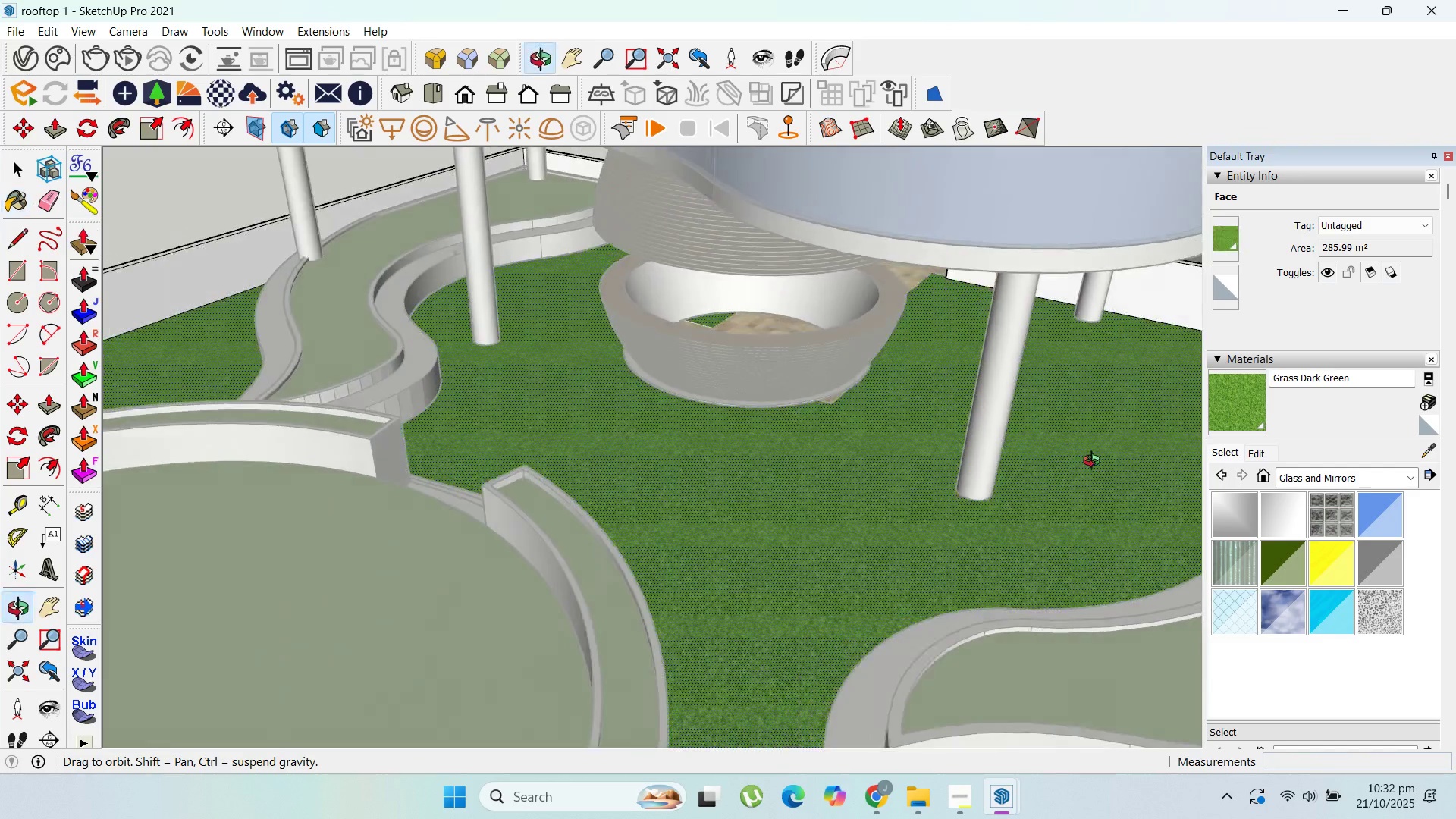 
key(Escape)
 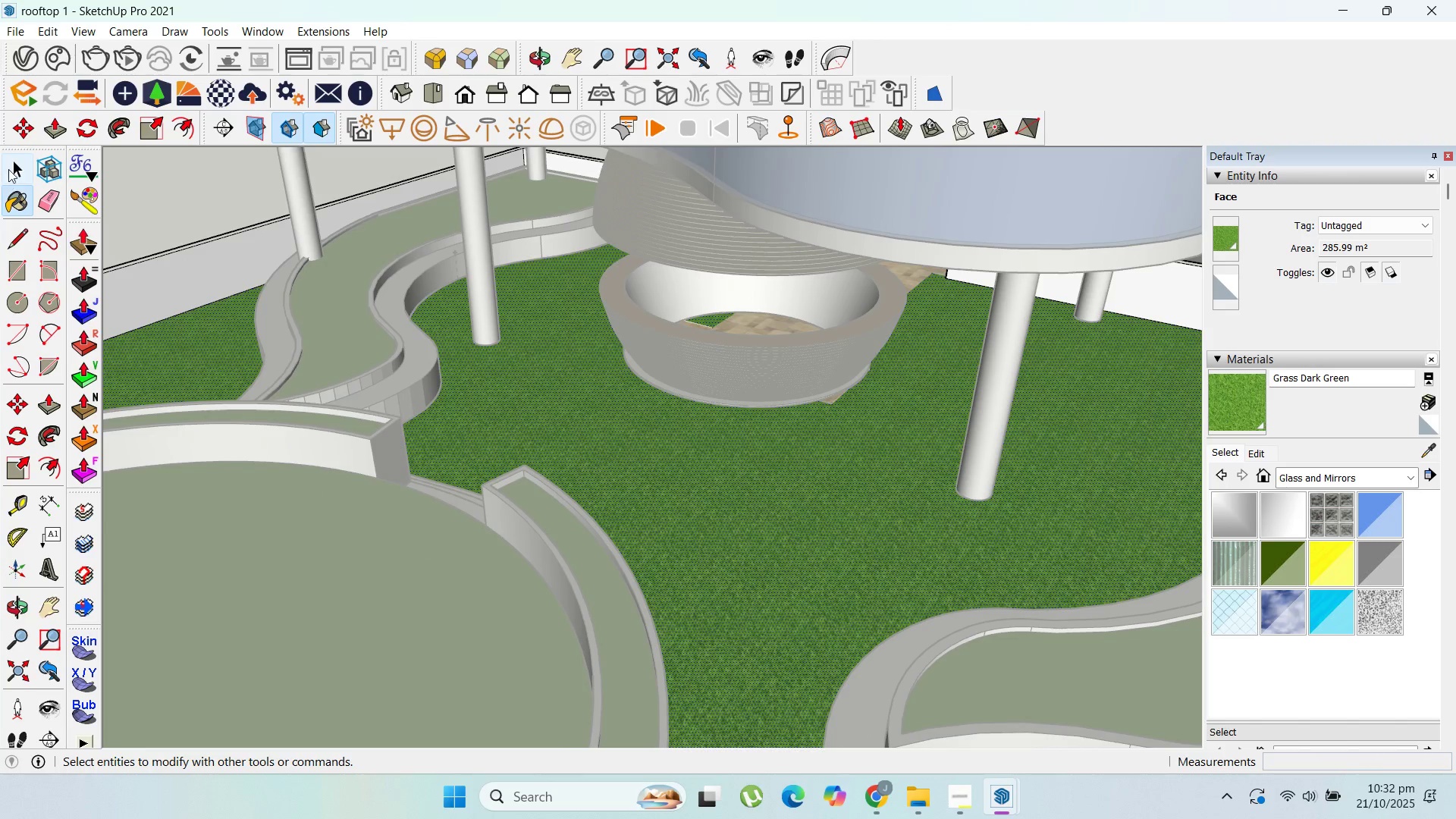 
key(Escape)
 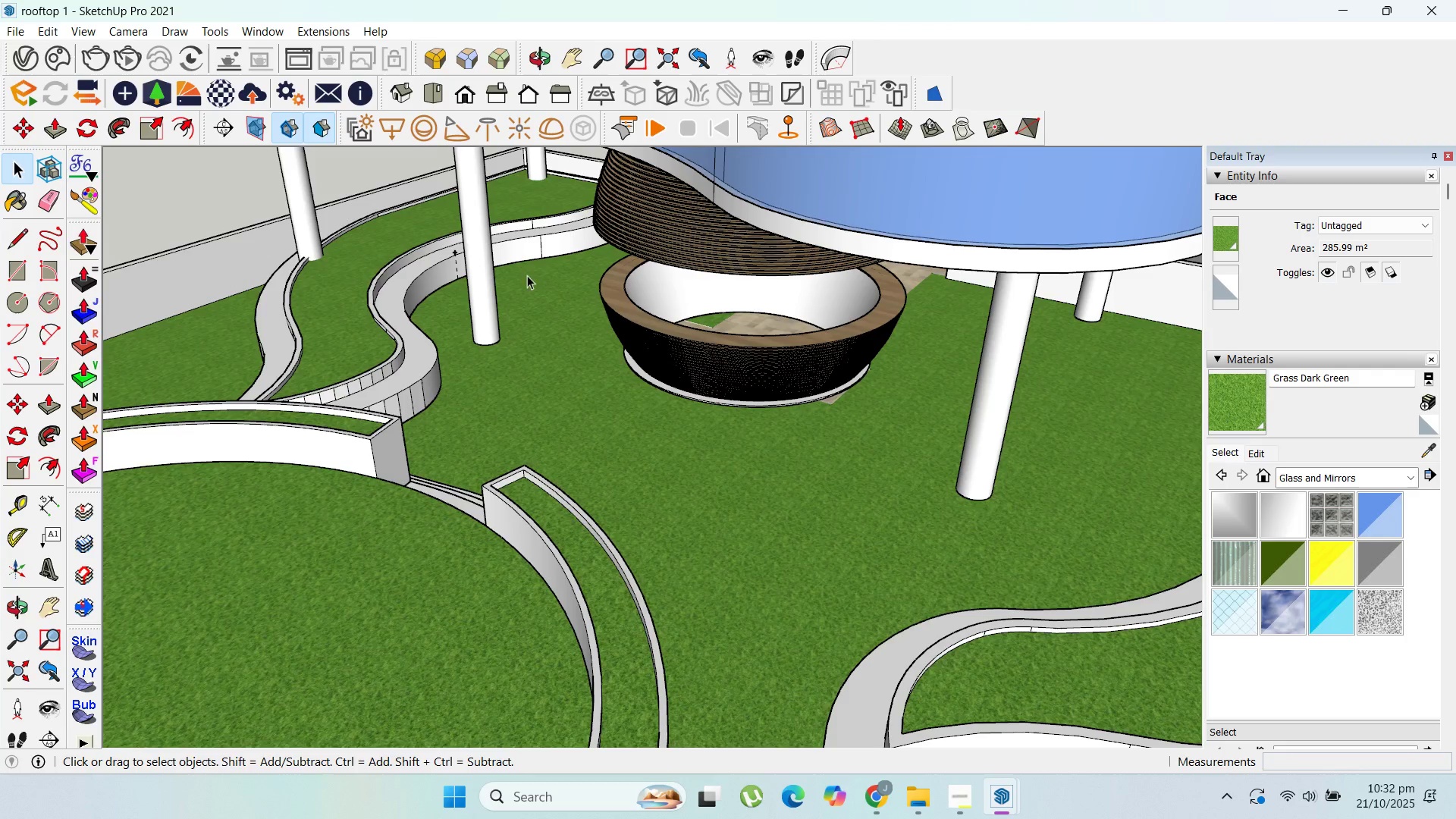 
key(Escape)
 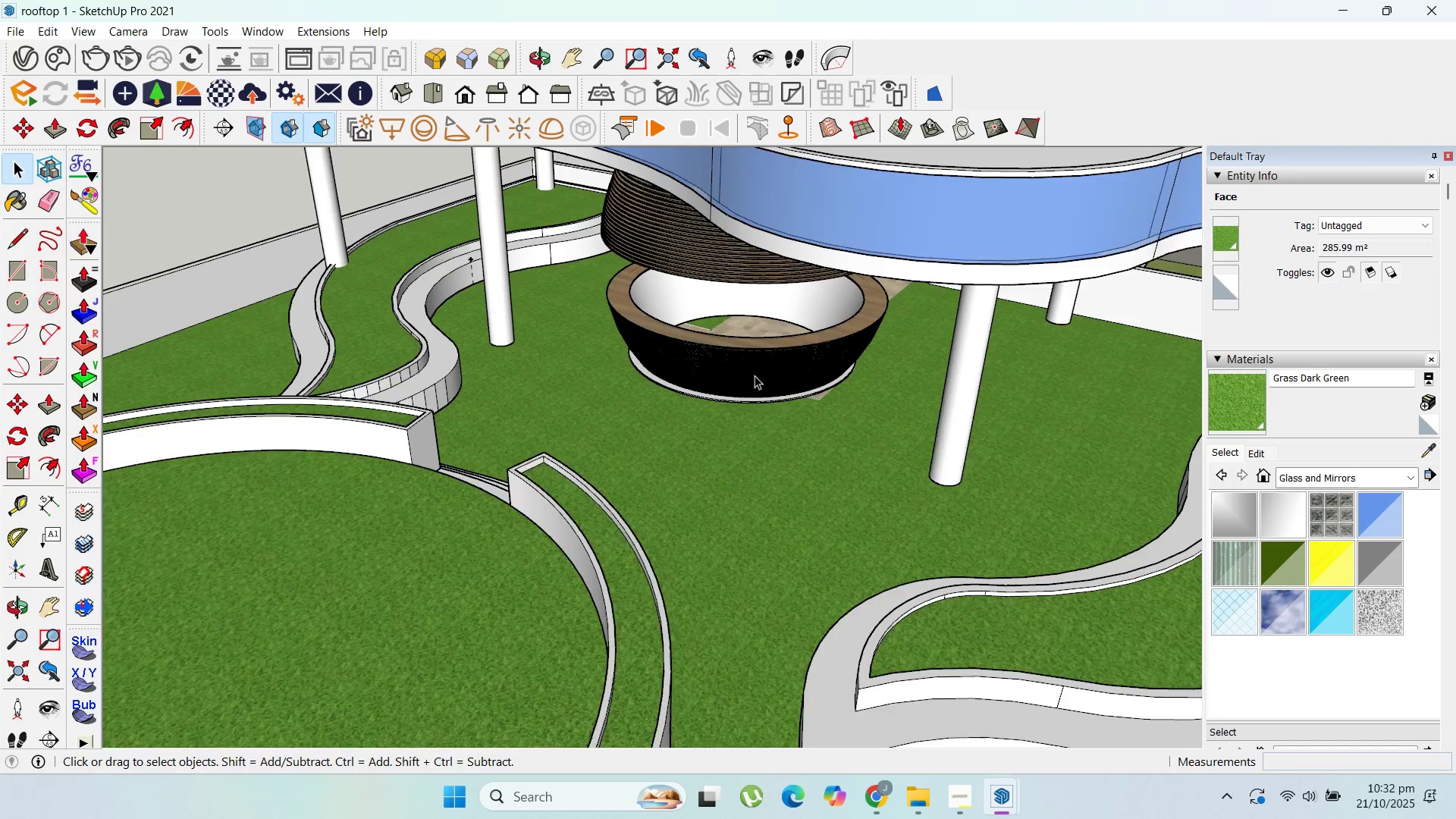 
key(Escape)
 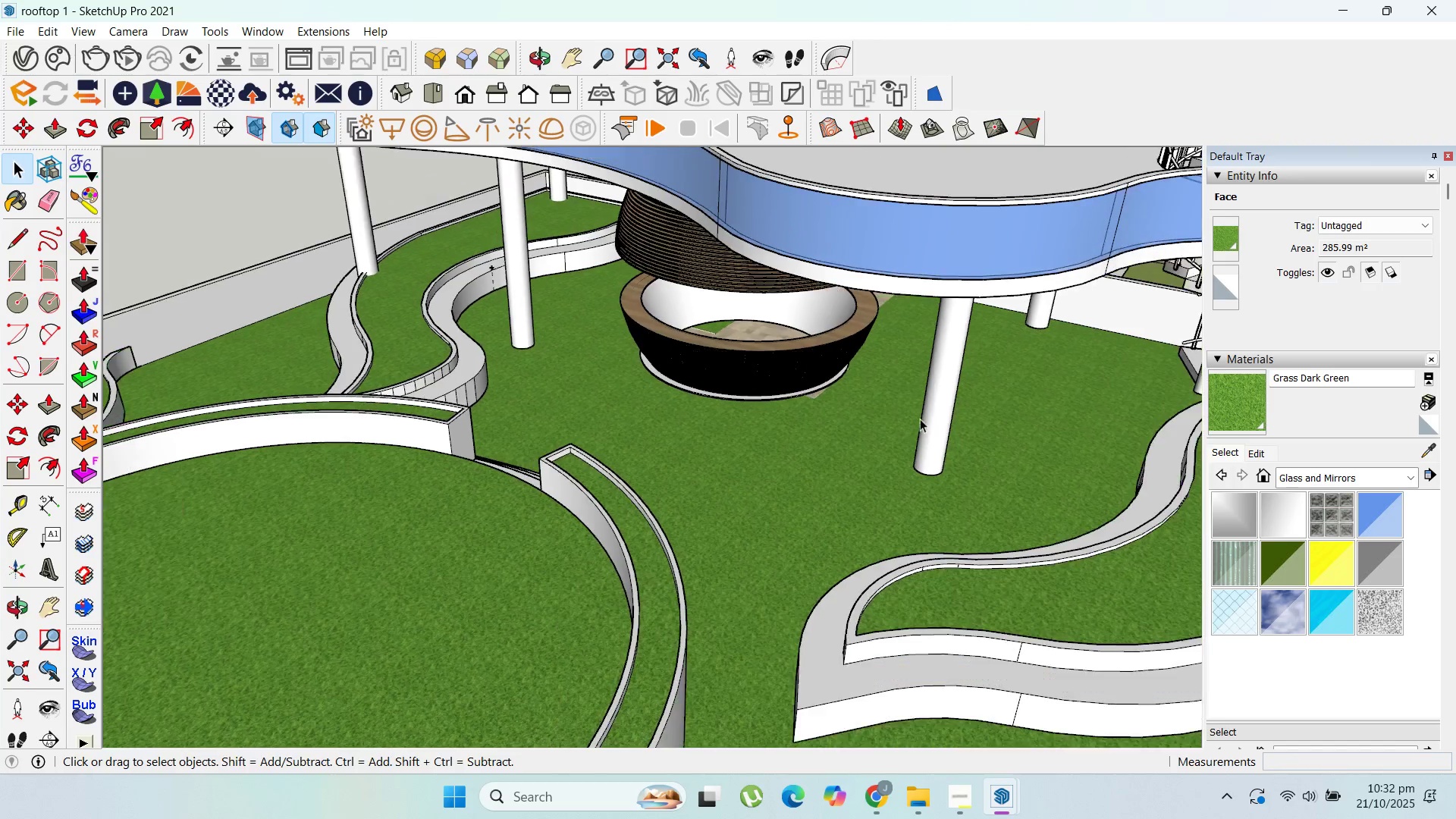 
scroll: coordinate [1031, 368], scroll_direction: down, amount: 5.0
 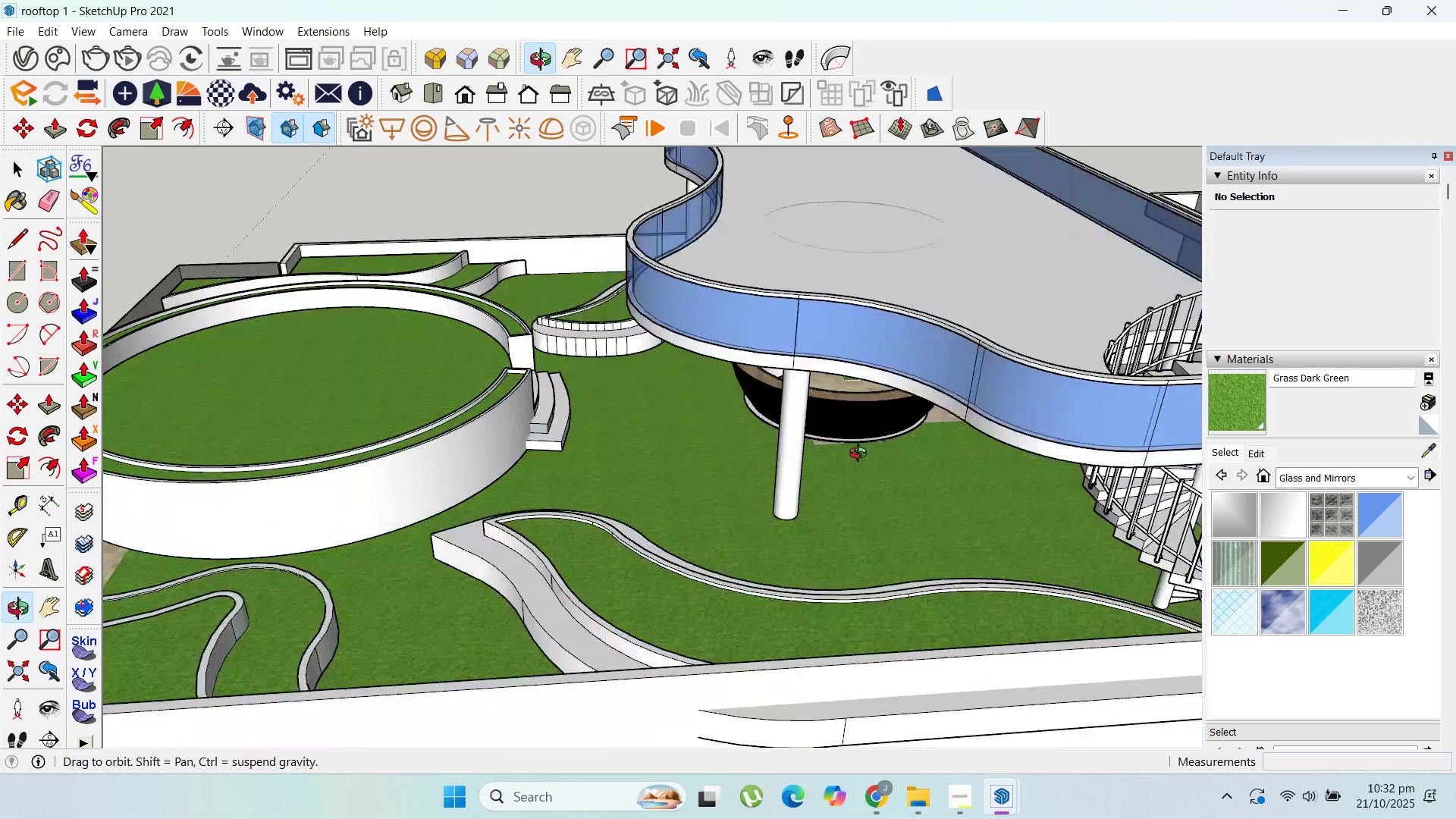 
scroll: coordinate [423, 513], scroll_direction: none, amount: 0.0
 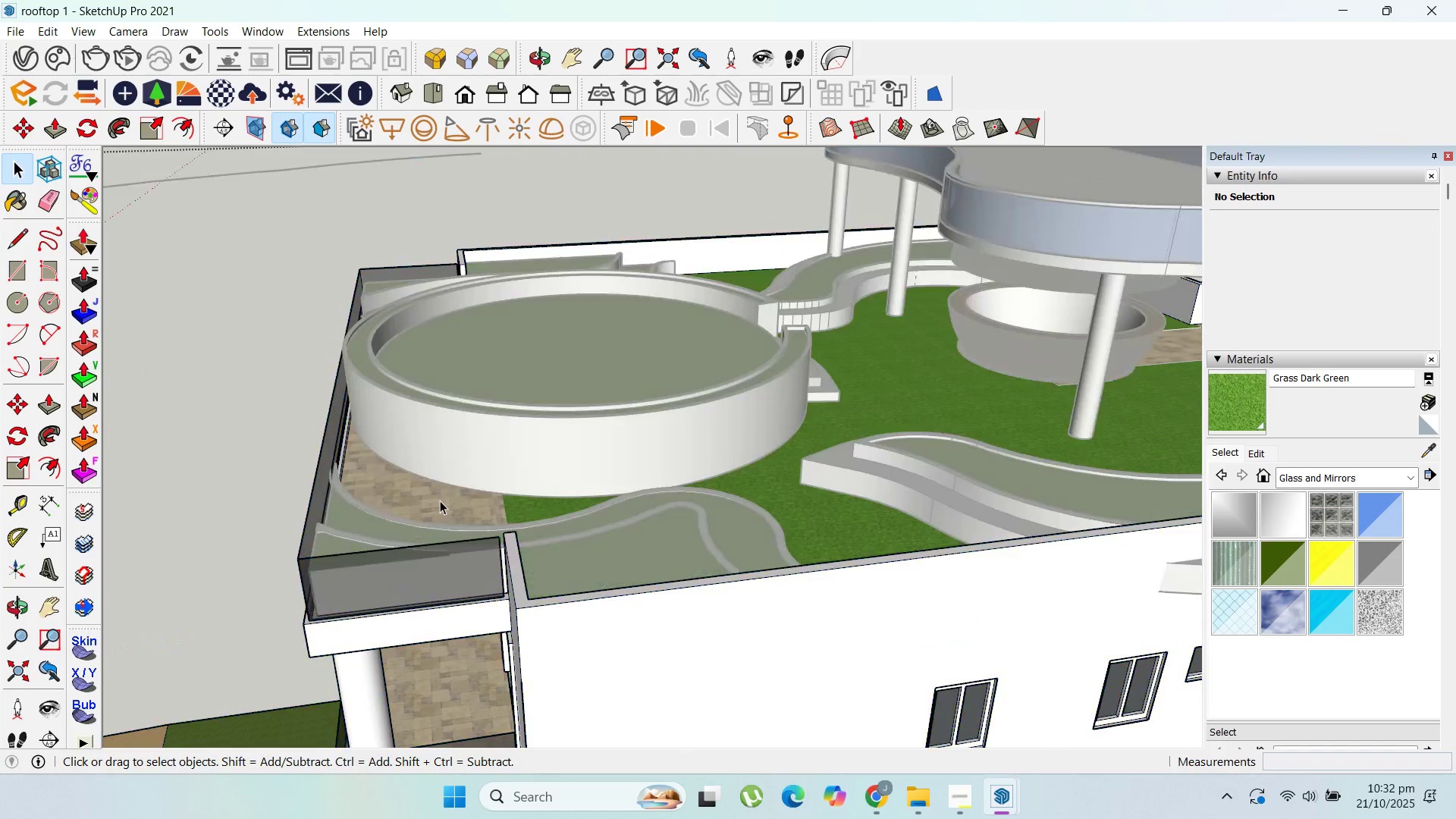 
triple_click([440, 500])
 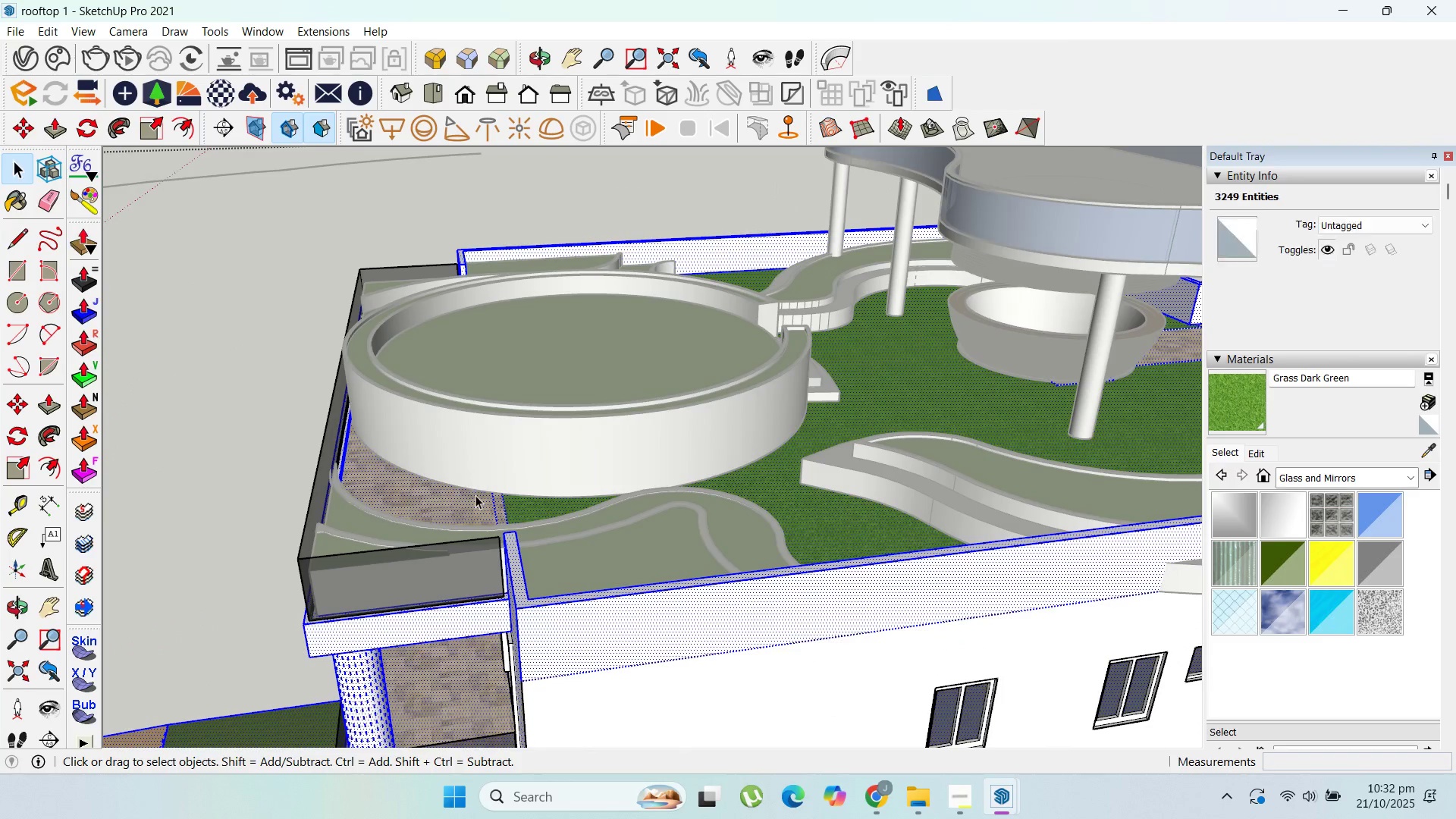 
left_click([475, 495])
 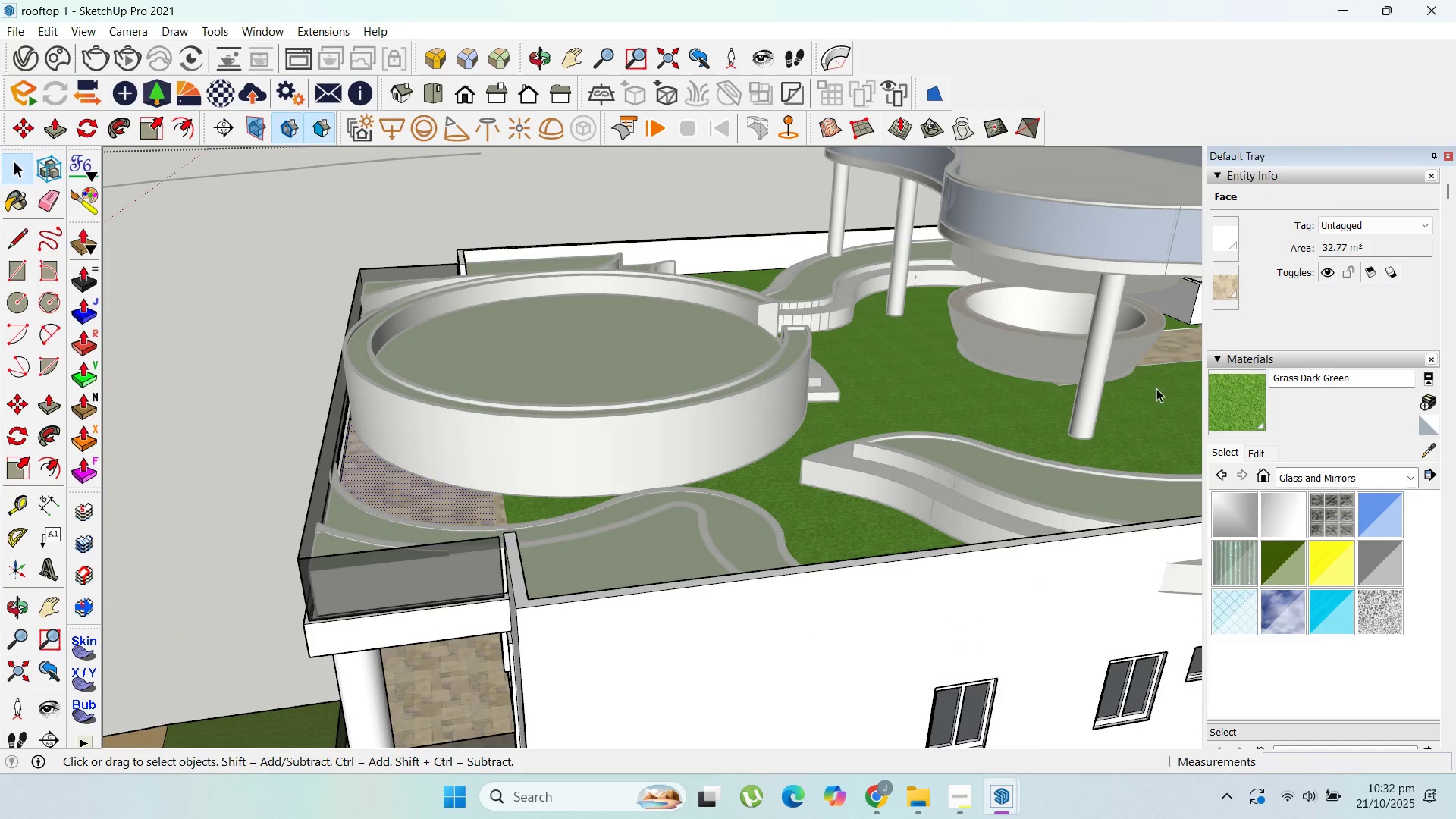 
left_click([1197, 395])
 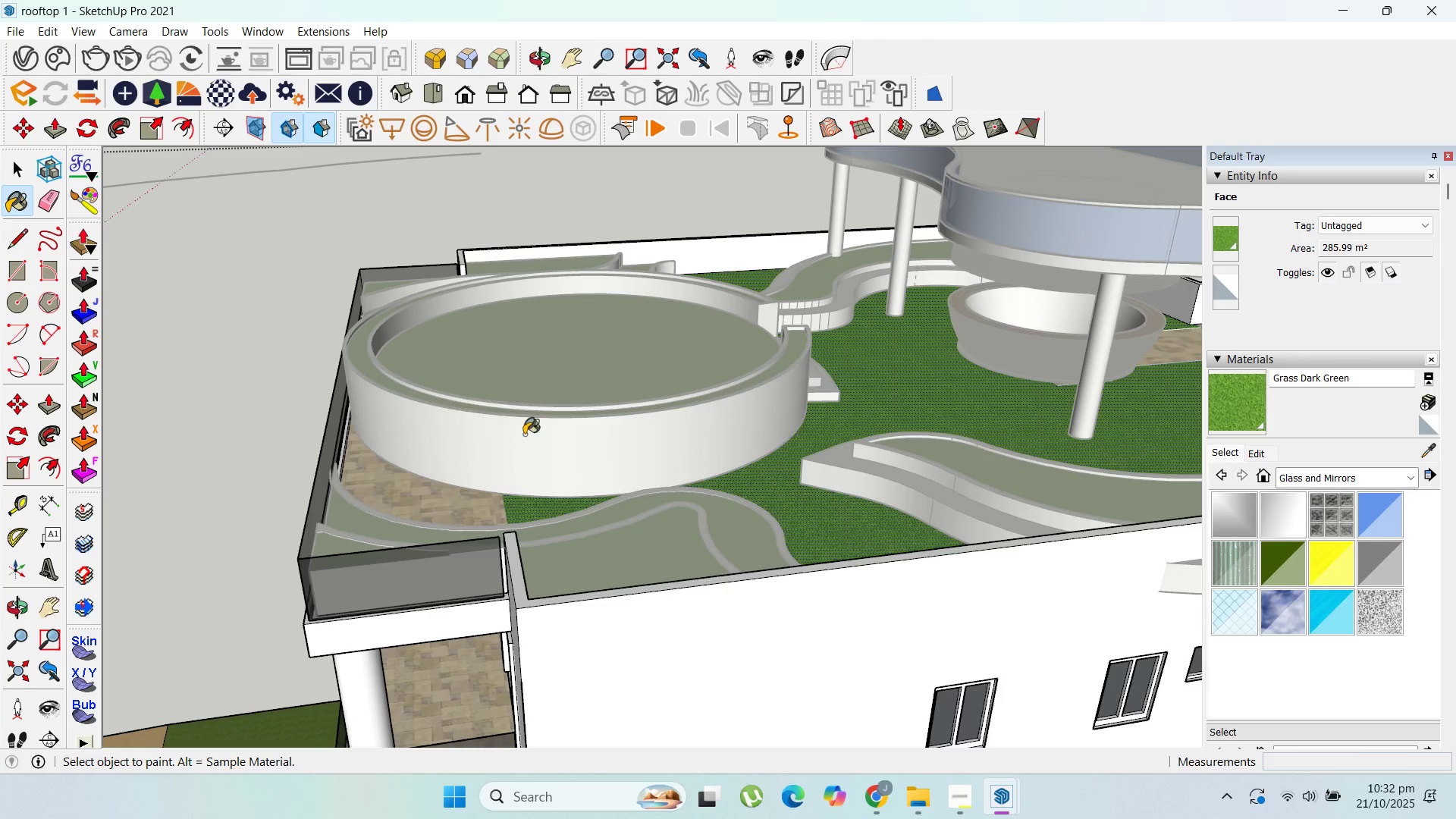 
left_click([475, 496])
 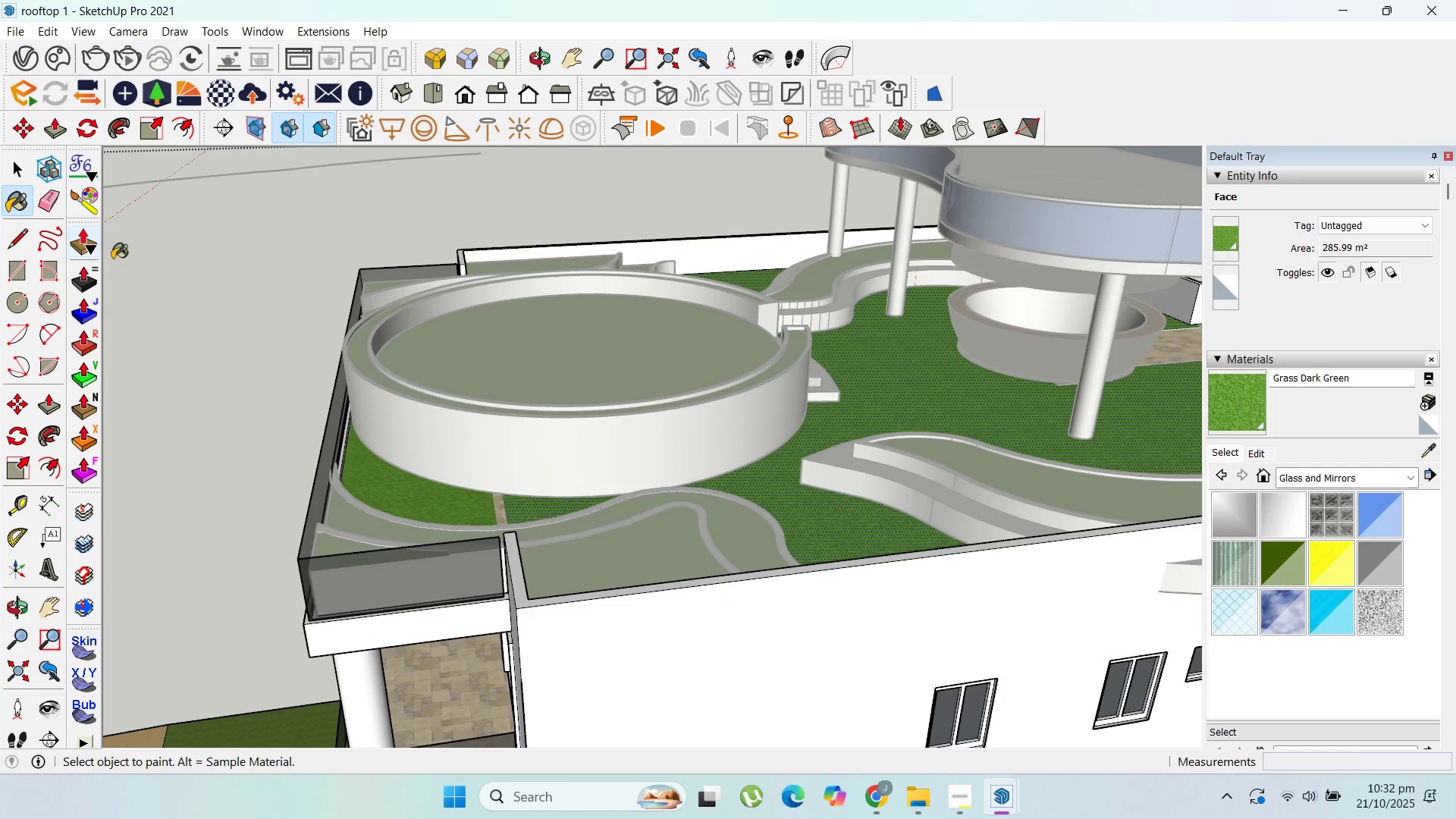 
scroll: coordinate [497, 498], scroll_direction: up, amount: 5.0
 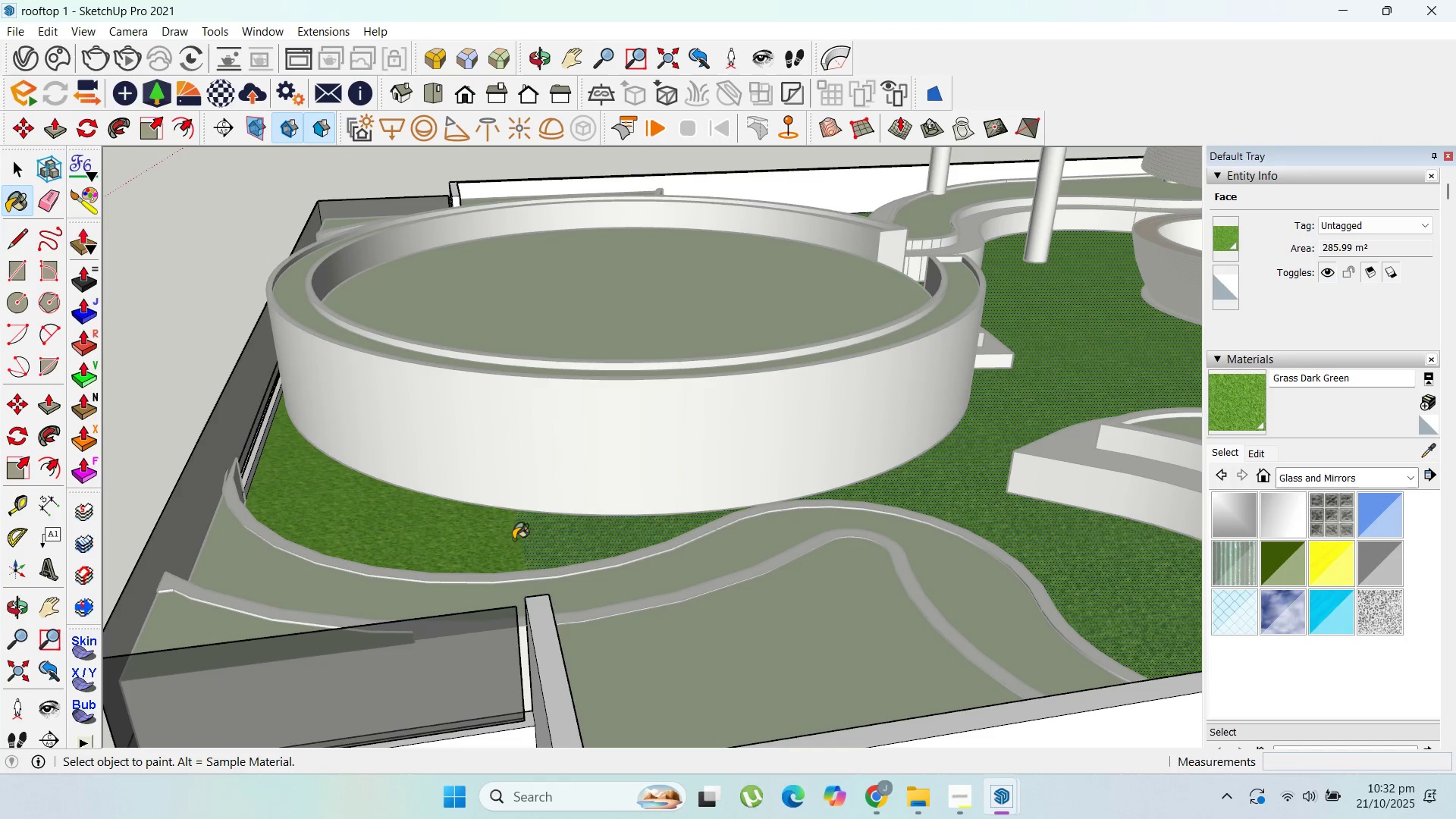 
scroll: coordinate [652, 373], scroll_direction: down, amount: 11.0
 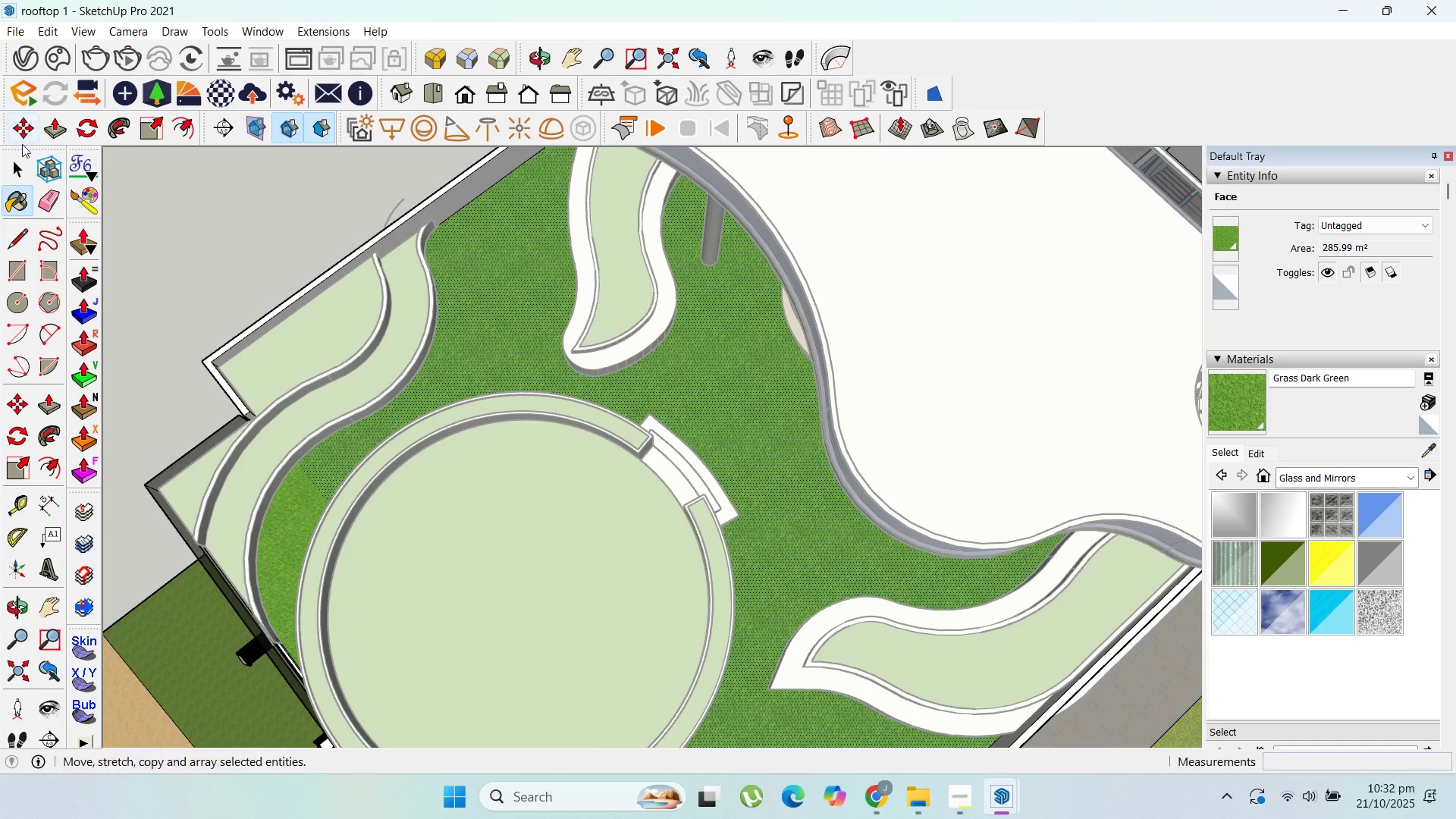 
left_click([26, 159])
 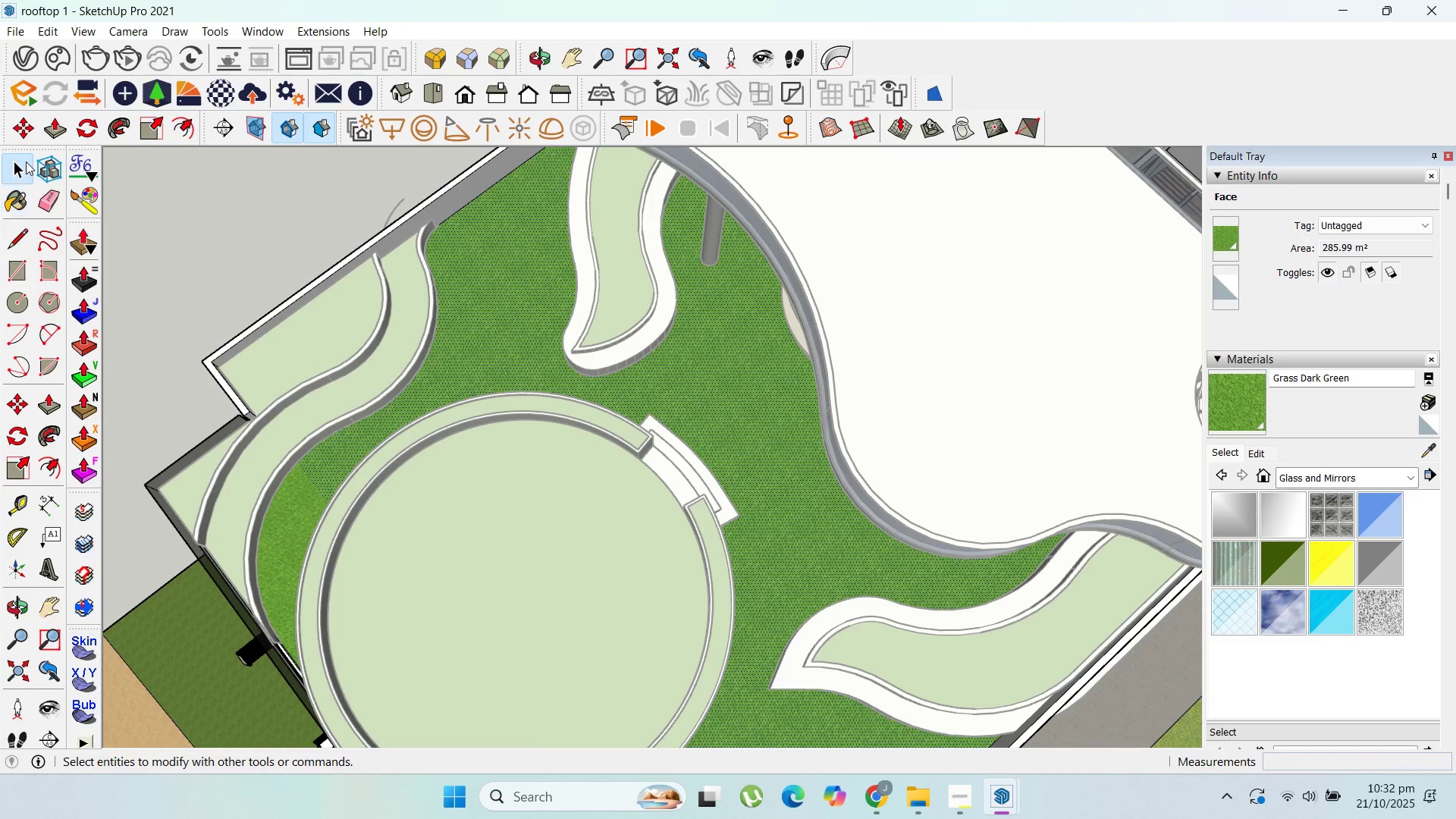 
key(Escape)
 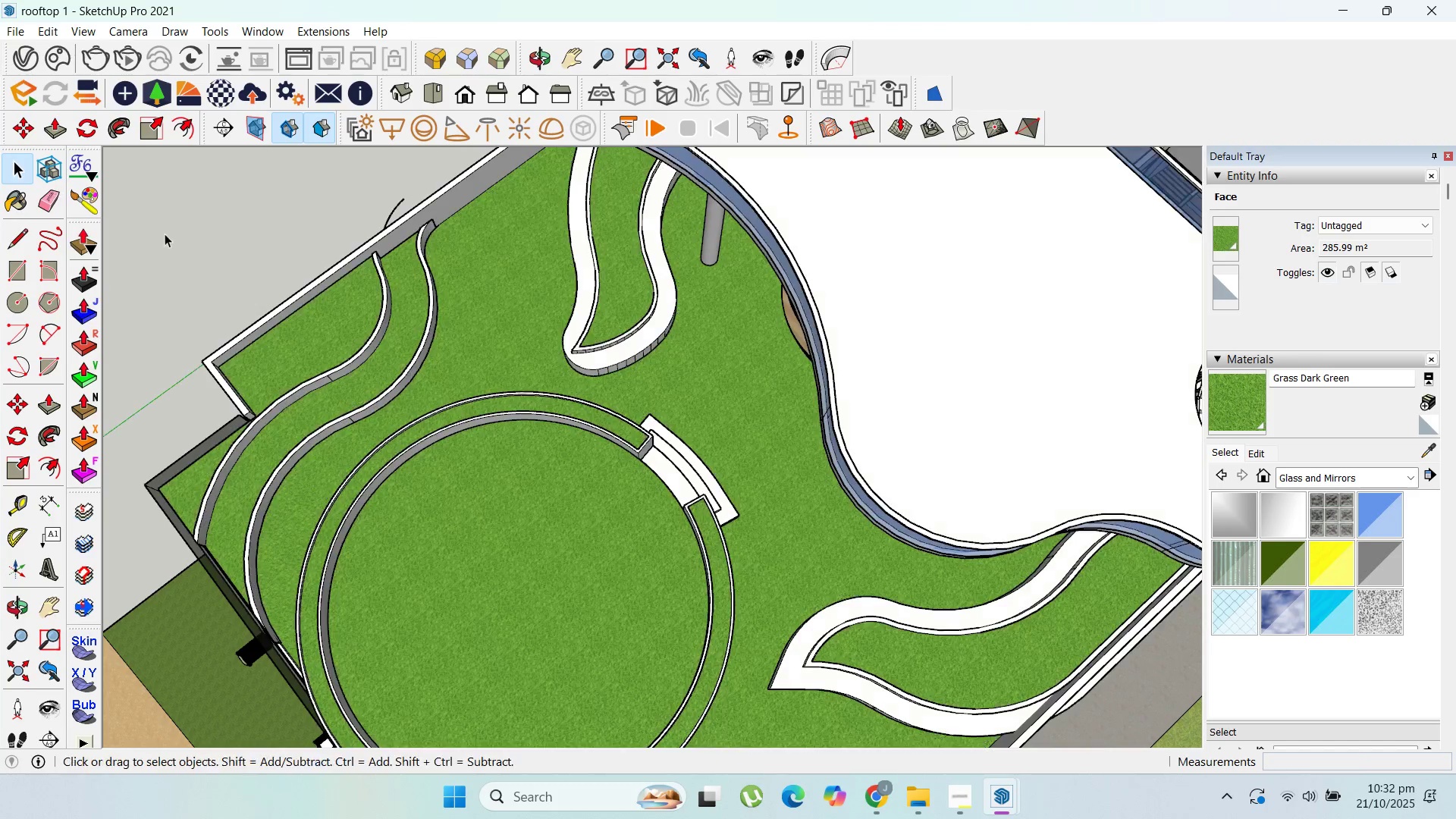 
key(Escape)
 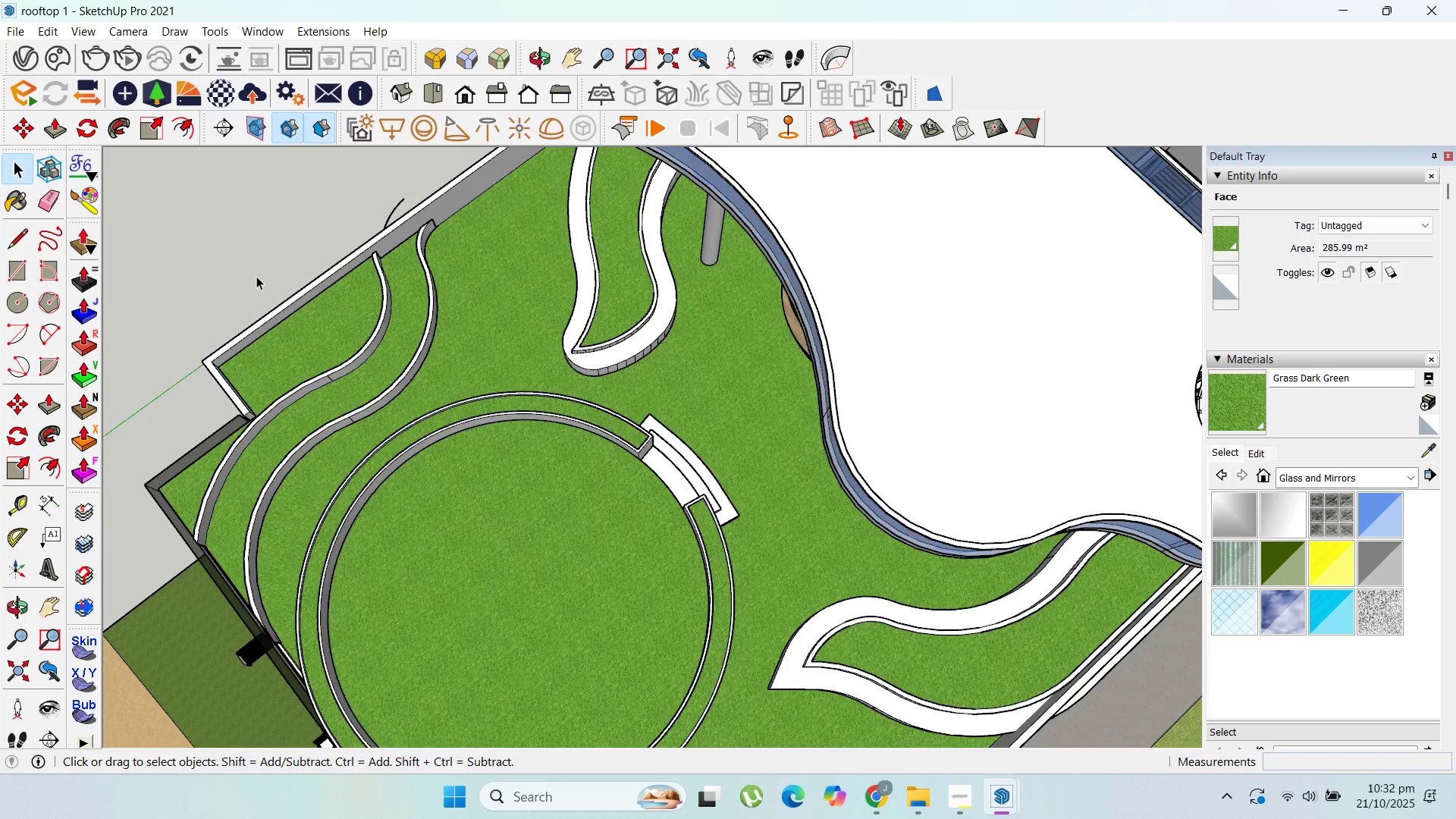 
scroll: coordinate [291, 288], scroll_direction: down, amount: 4.0
 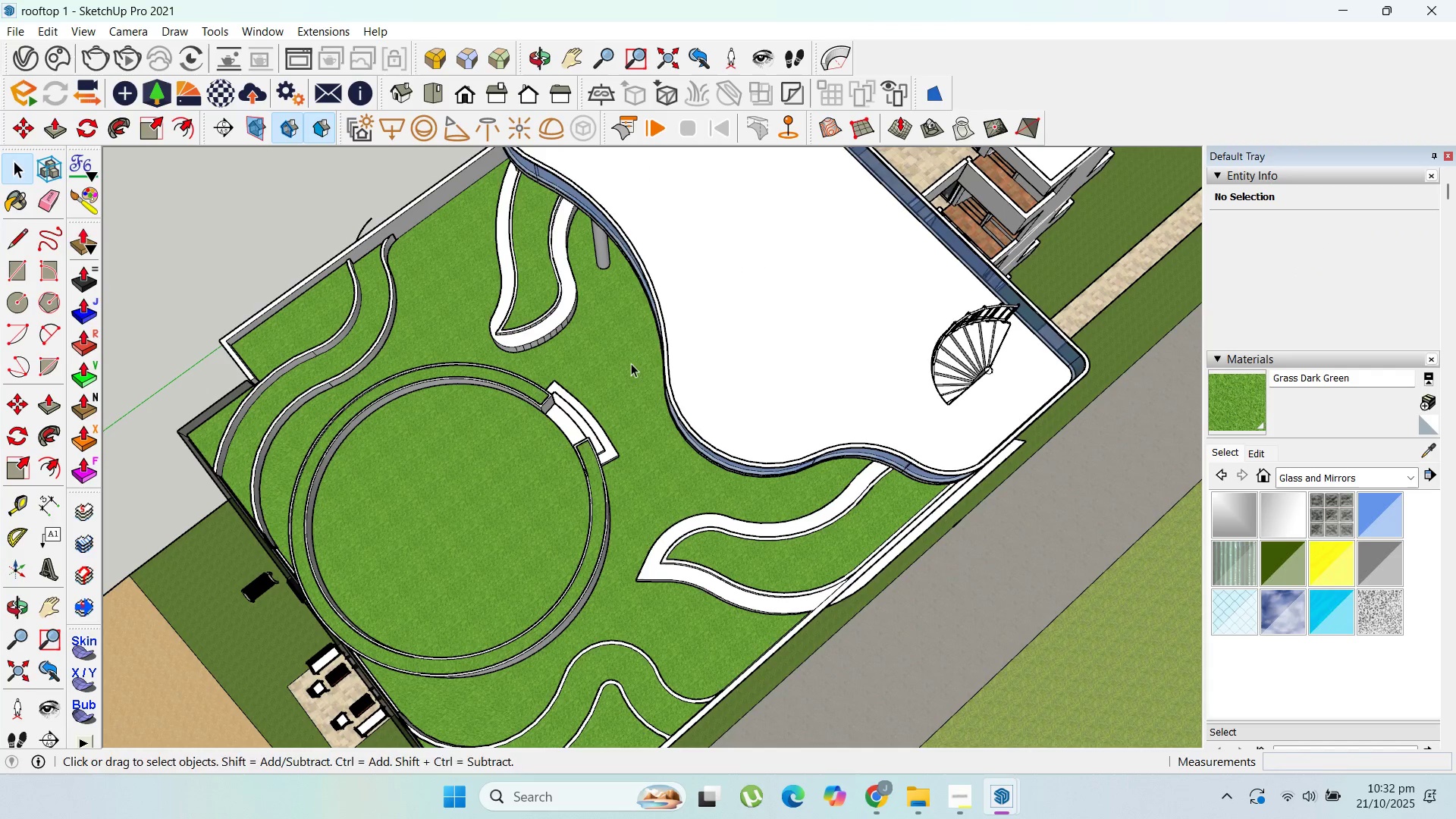 
key(Escape)
 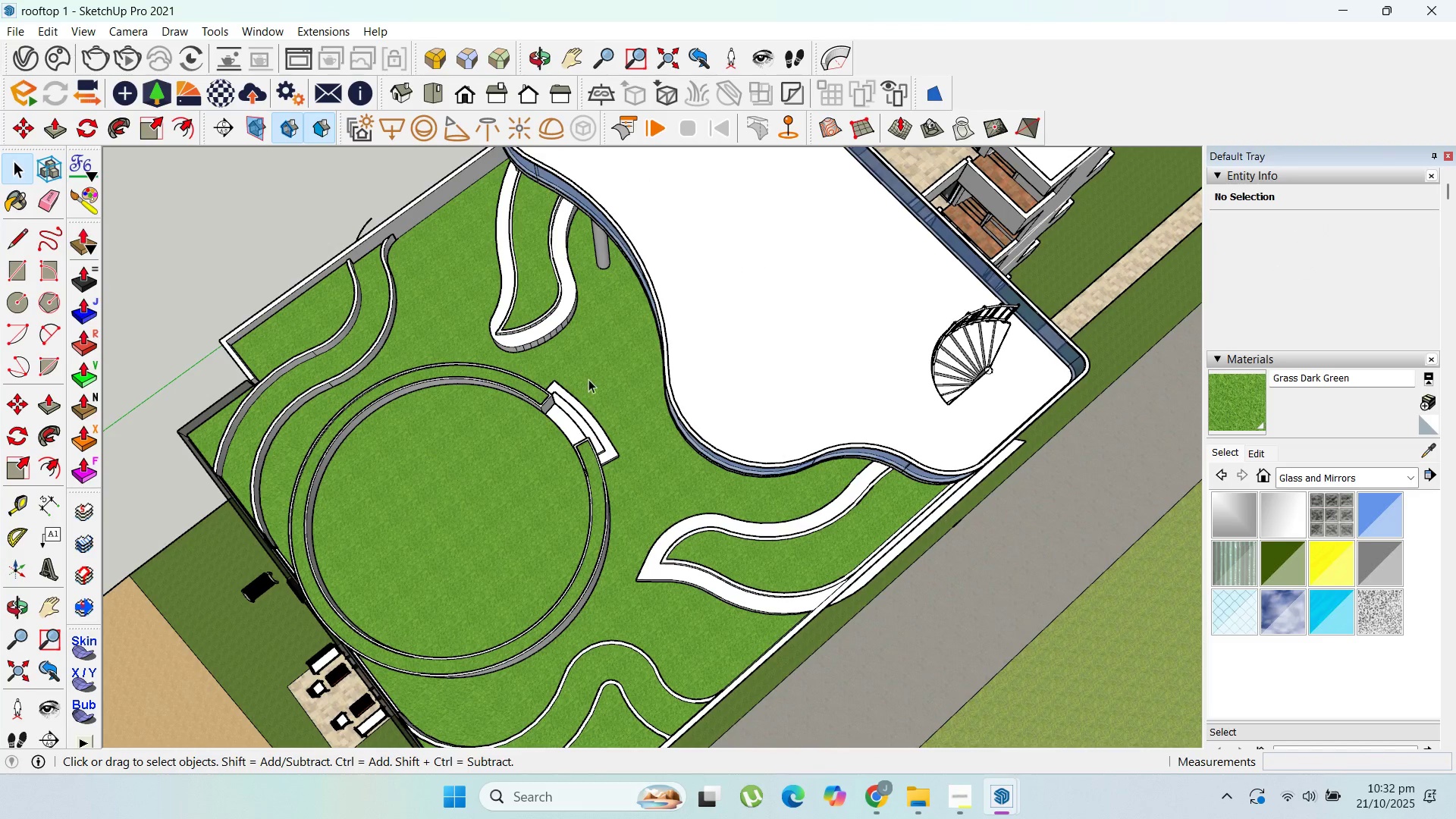 
key(Escape)
 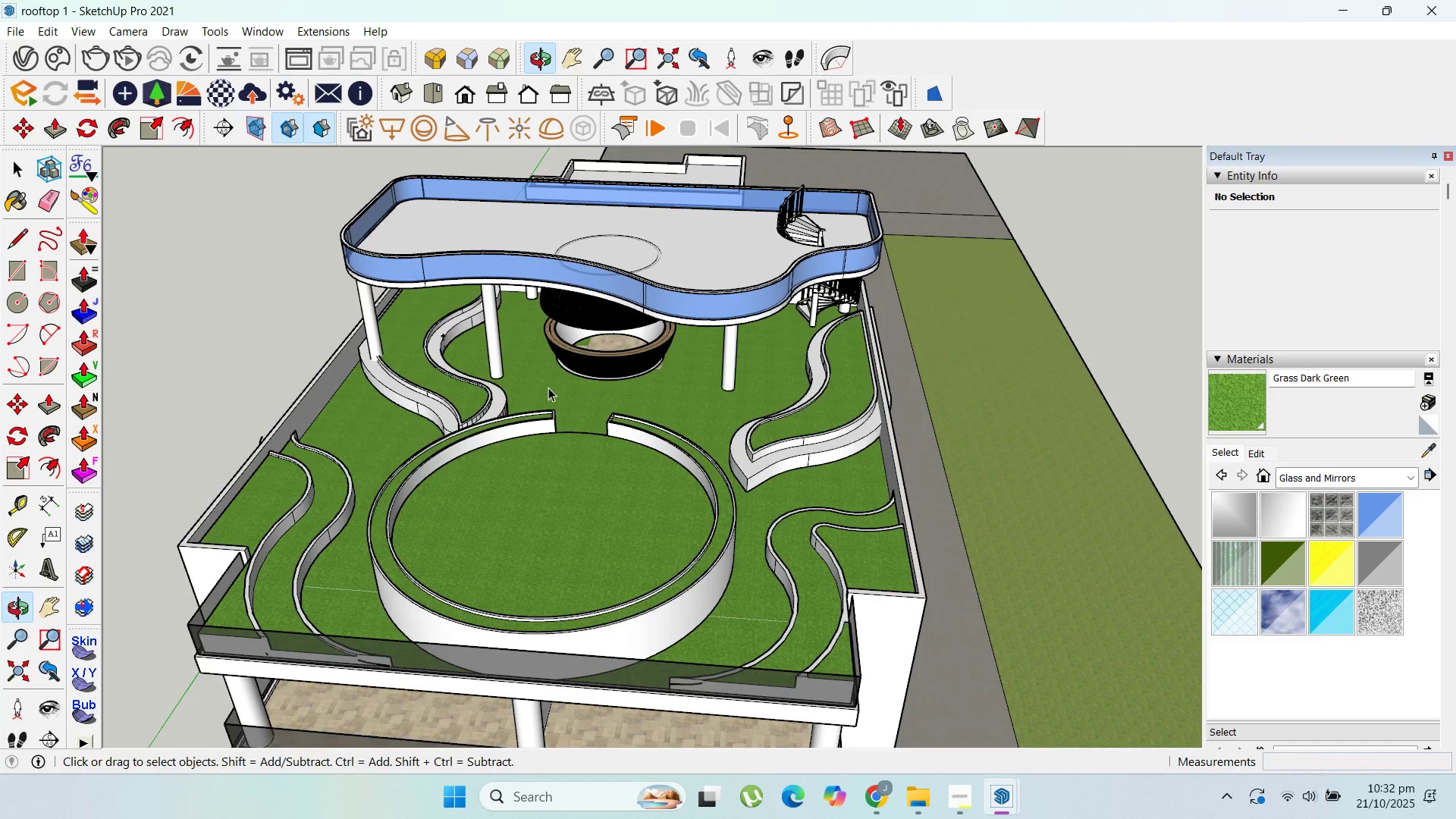 
scroll: coordinate [315, 378], scroll_direction: up, amount: 9.0
 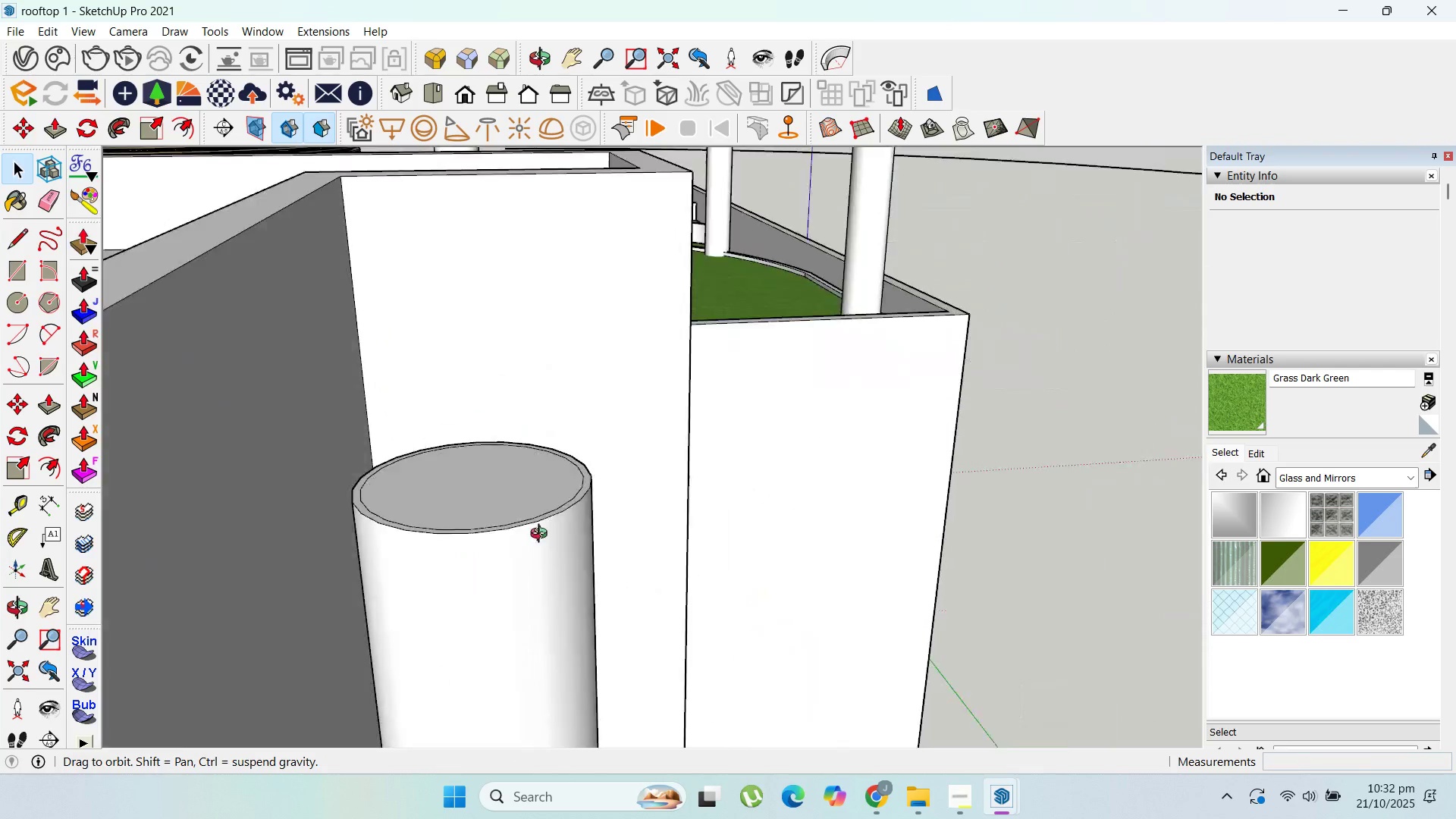 
scroll: coordinate [723, 355], scroll_direction: down, amount: 11.0
 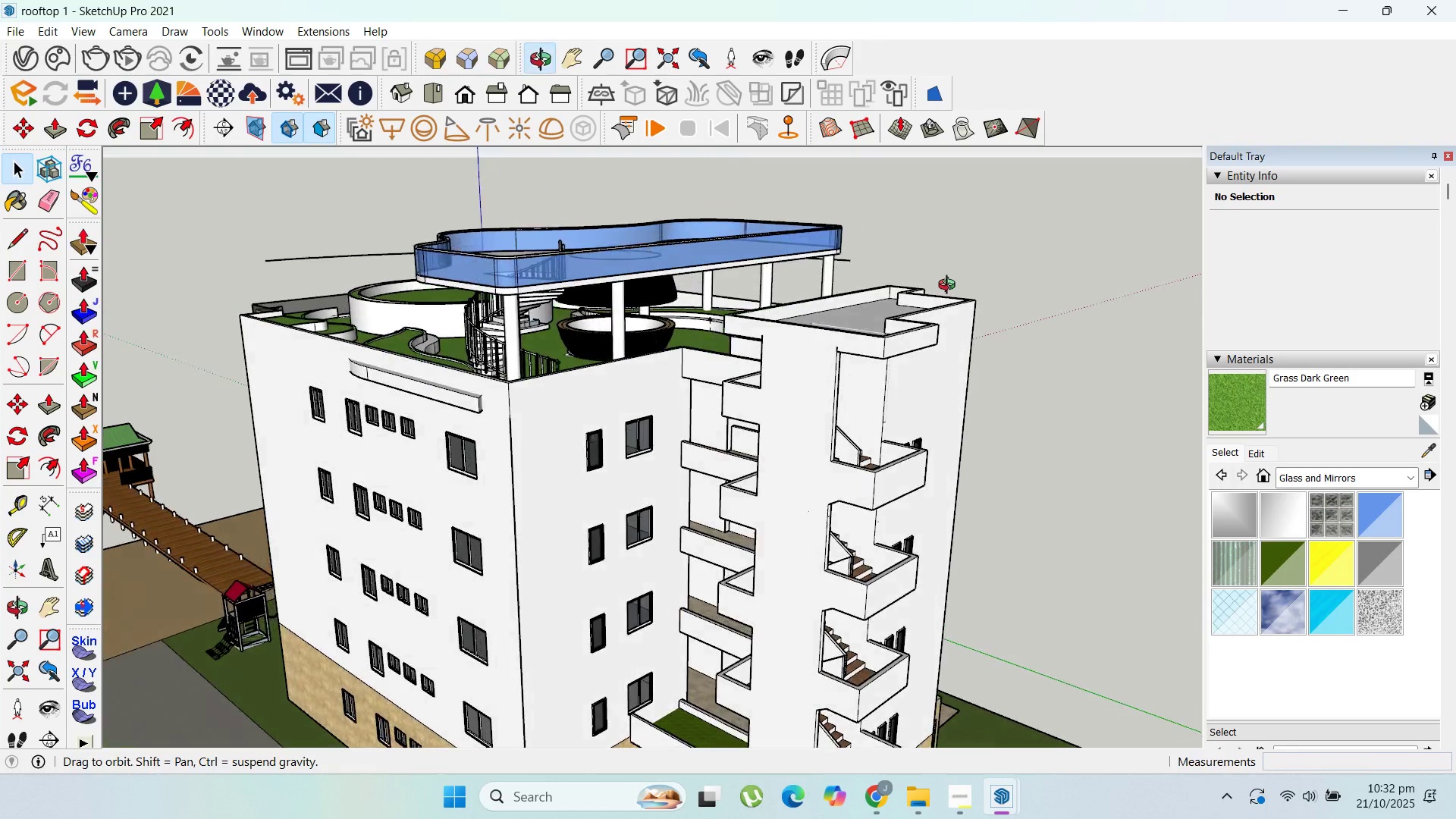 
scroll: coordinate [535, 285], scroll_direction: up, amount: 7.0
 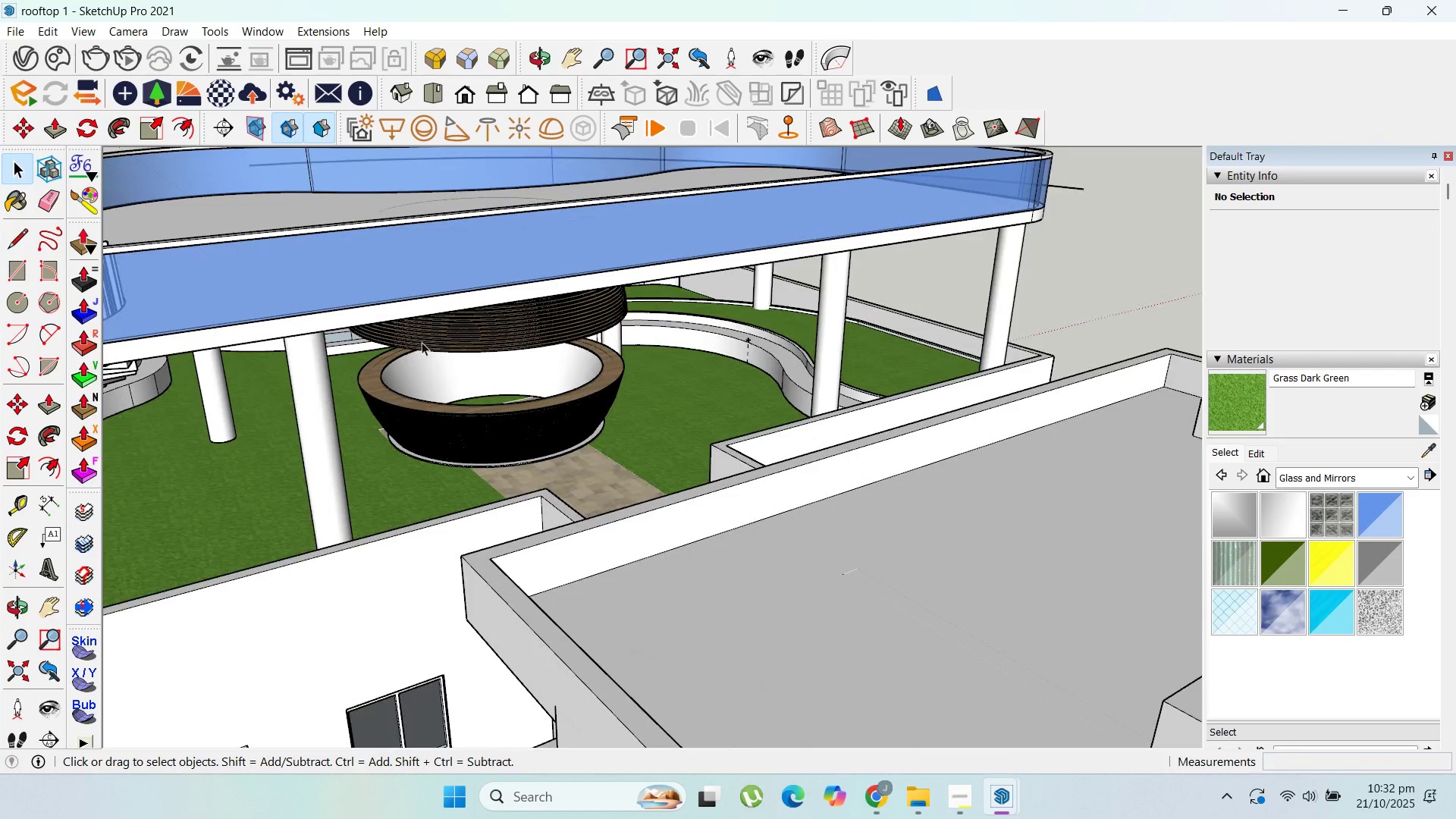 
scroll: coordinate [759, 335], scroll_direction: down, amount: 13.0
 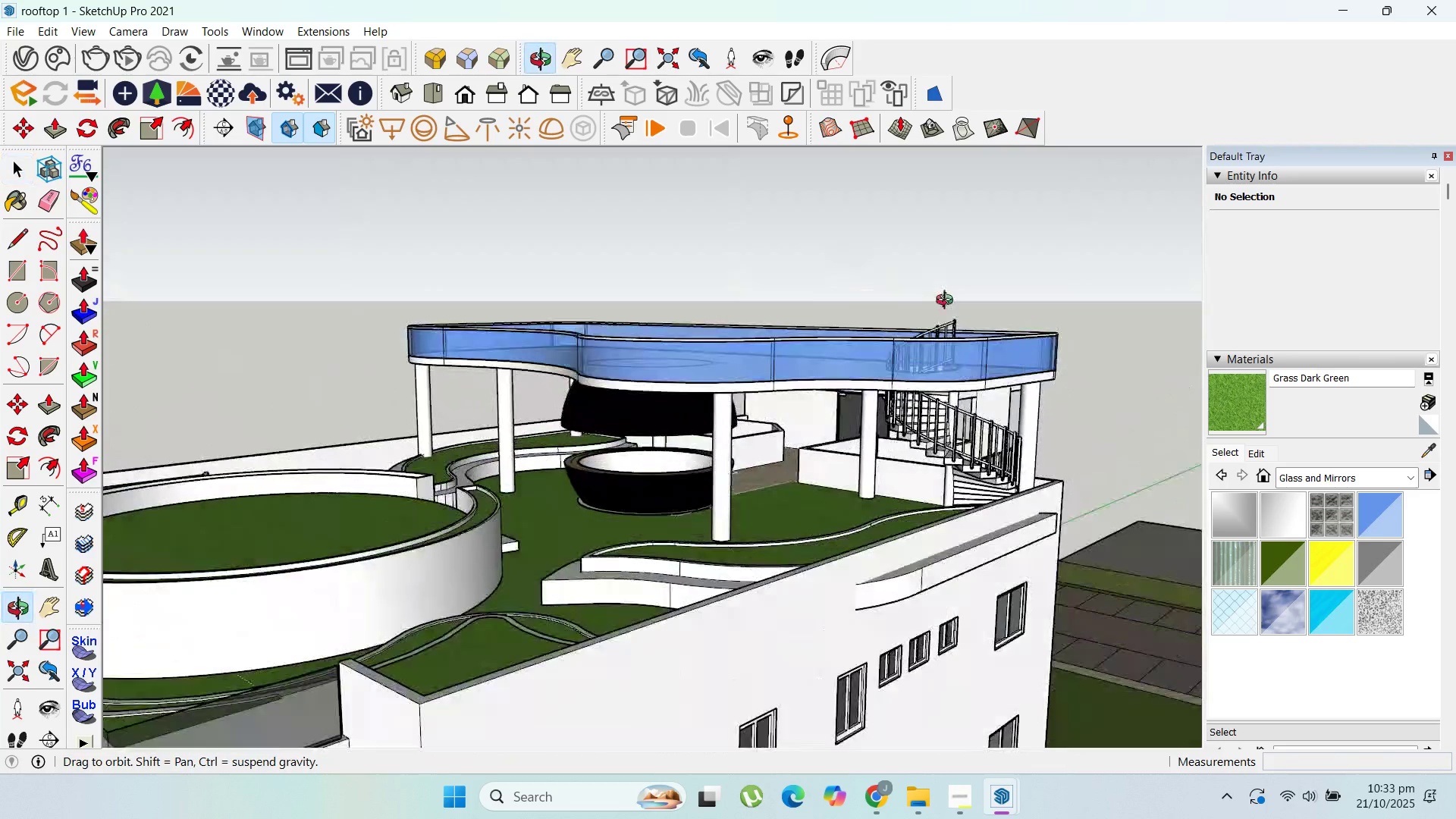 
scroll: coordinate [735, 392], scroll_direction: up, amount: 2.0
 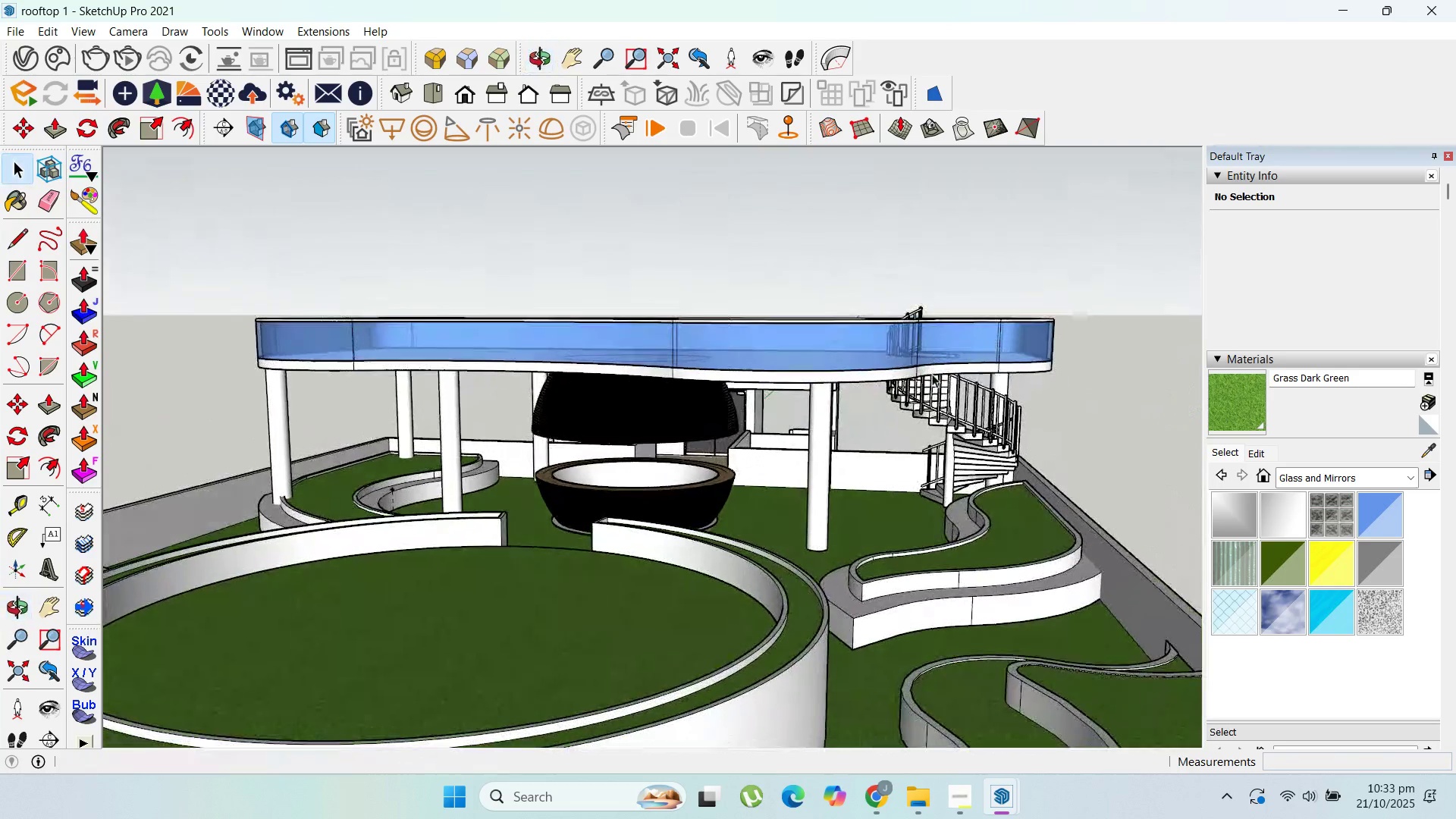 
scroll: coordinate [843, 498], scroll_direction: down, amount: 4.0
 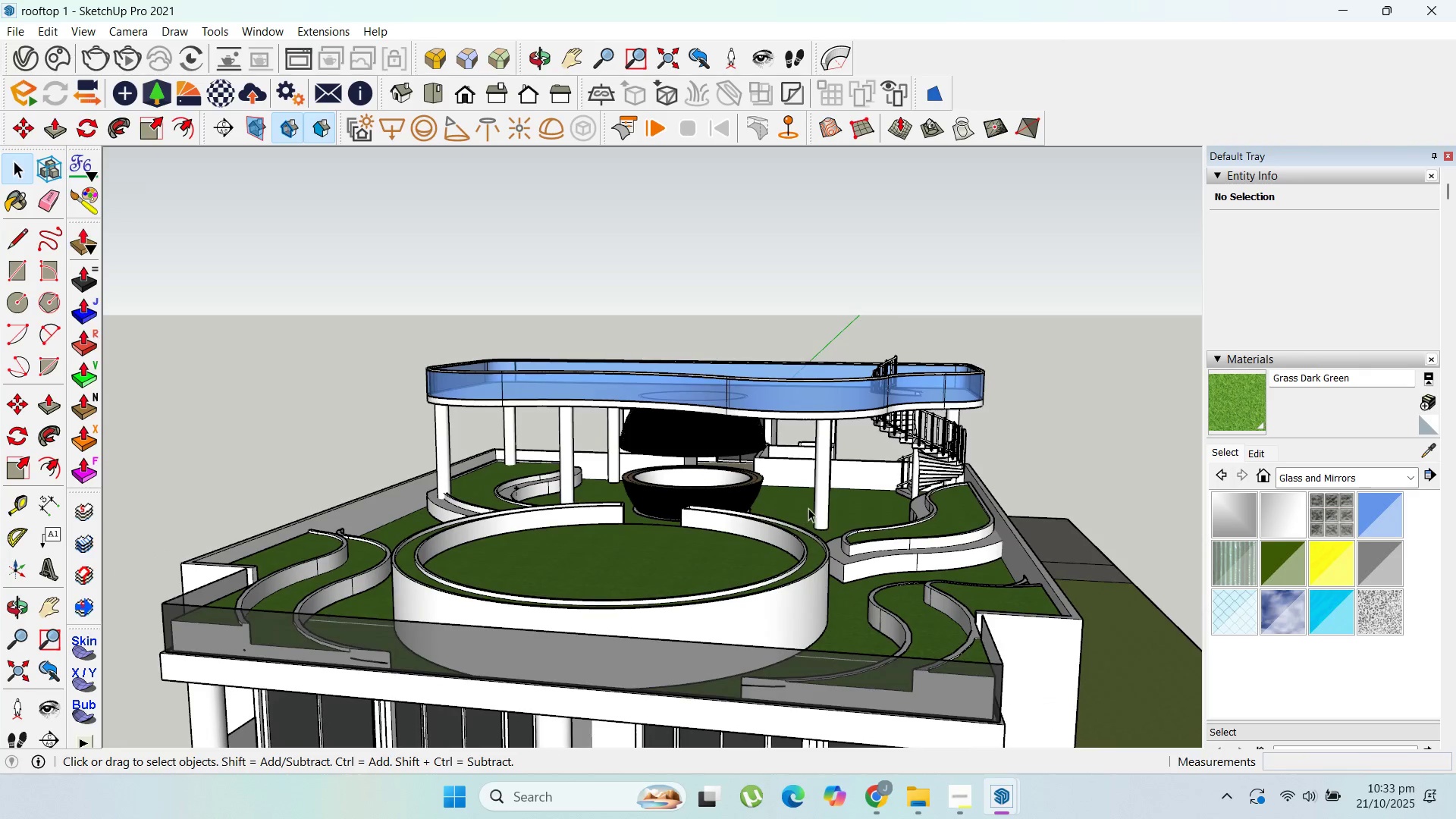 
scroll: coordinate [876, 605], scroll_direction: up, amount: 7.0
 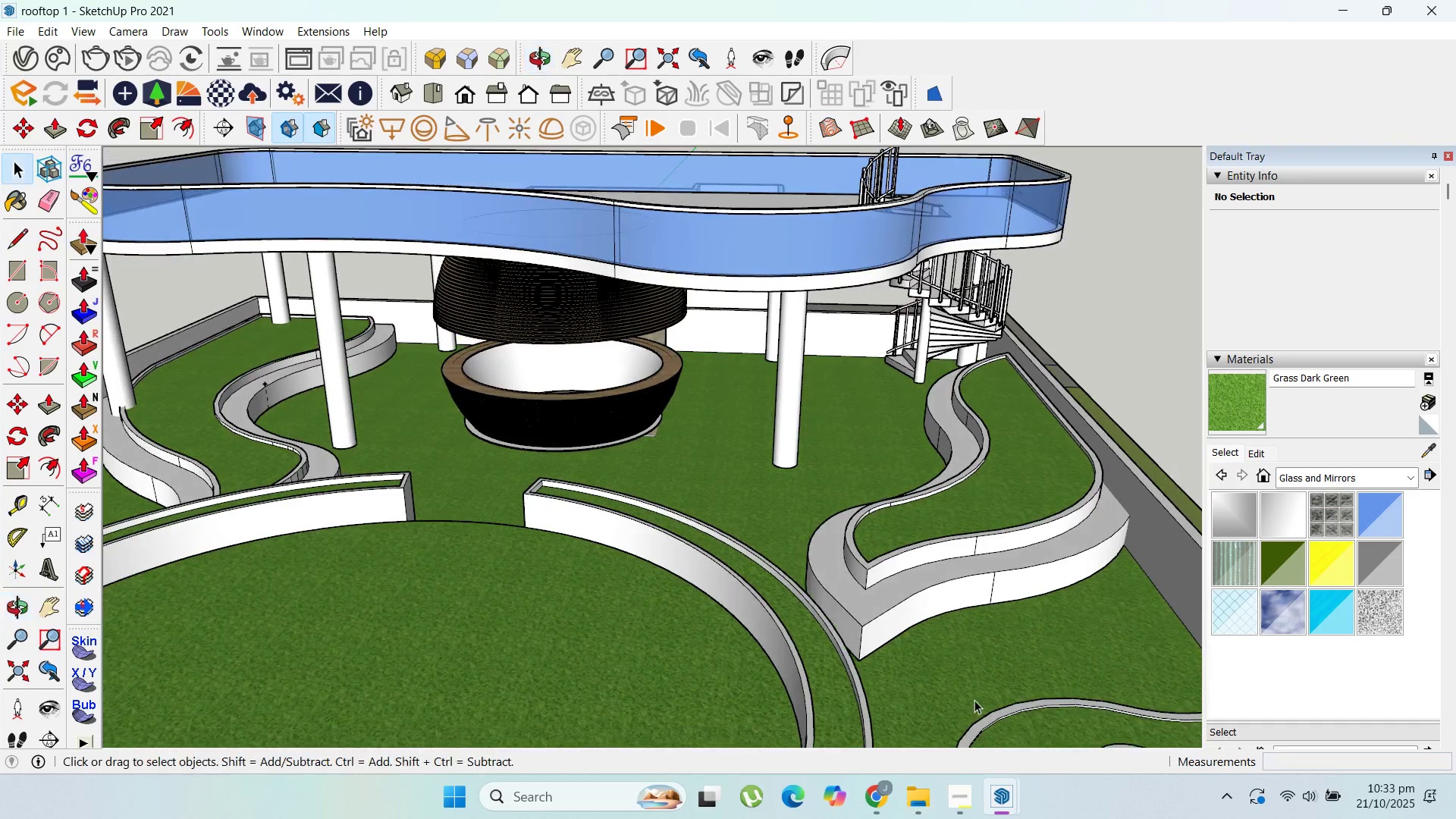 
scroll: coordinate [828, 363], scroll_direction: down, amount: 12.0
 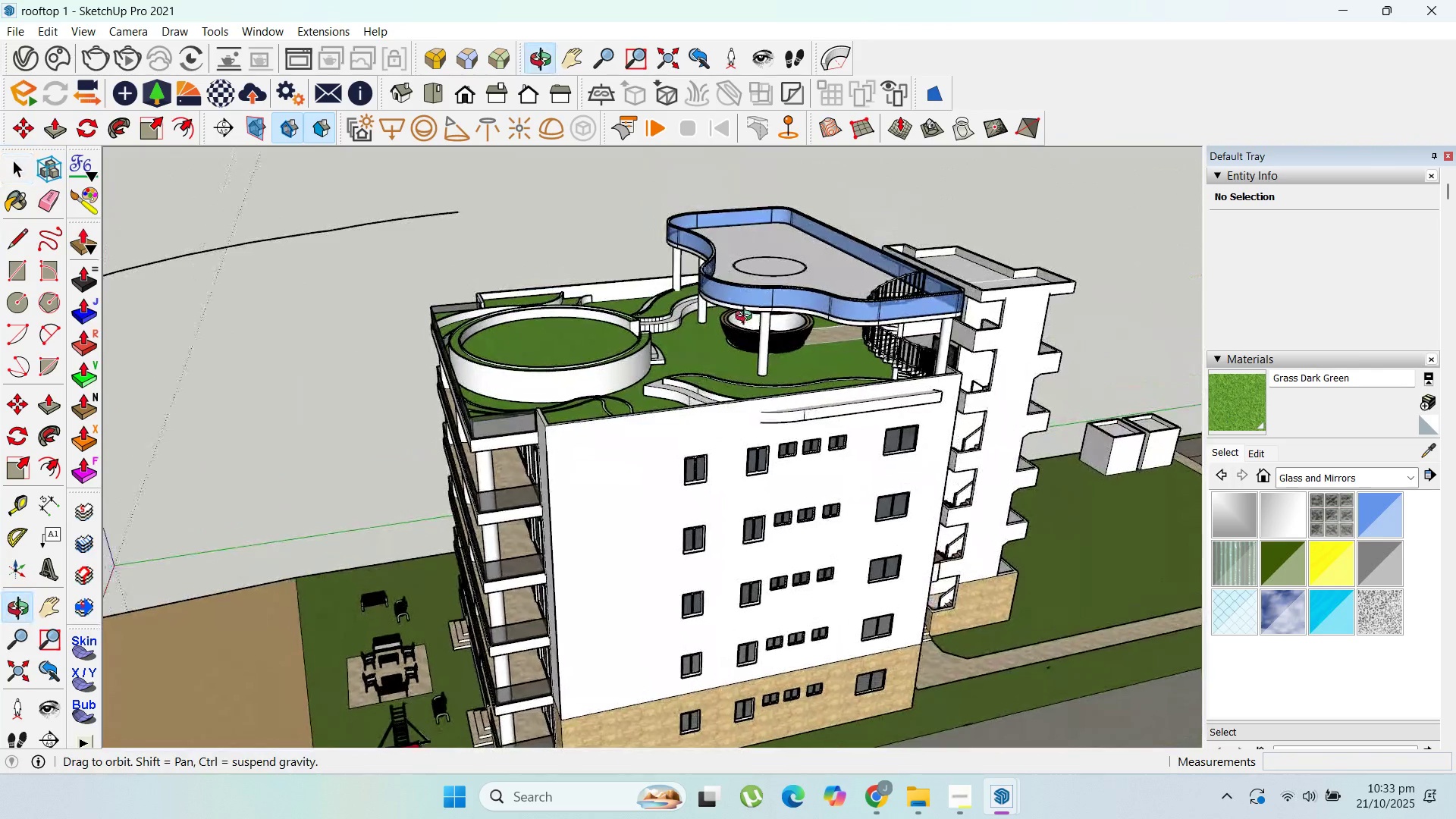 
scroll: coordinate [739, 334], scroll_direction: up, amount: 6.0
 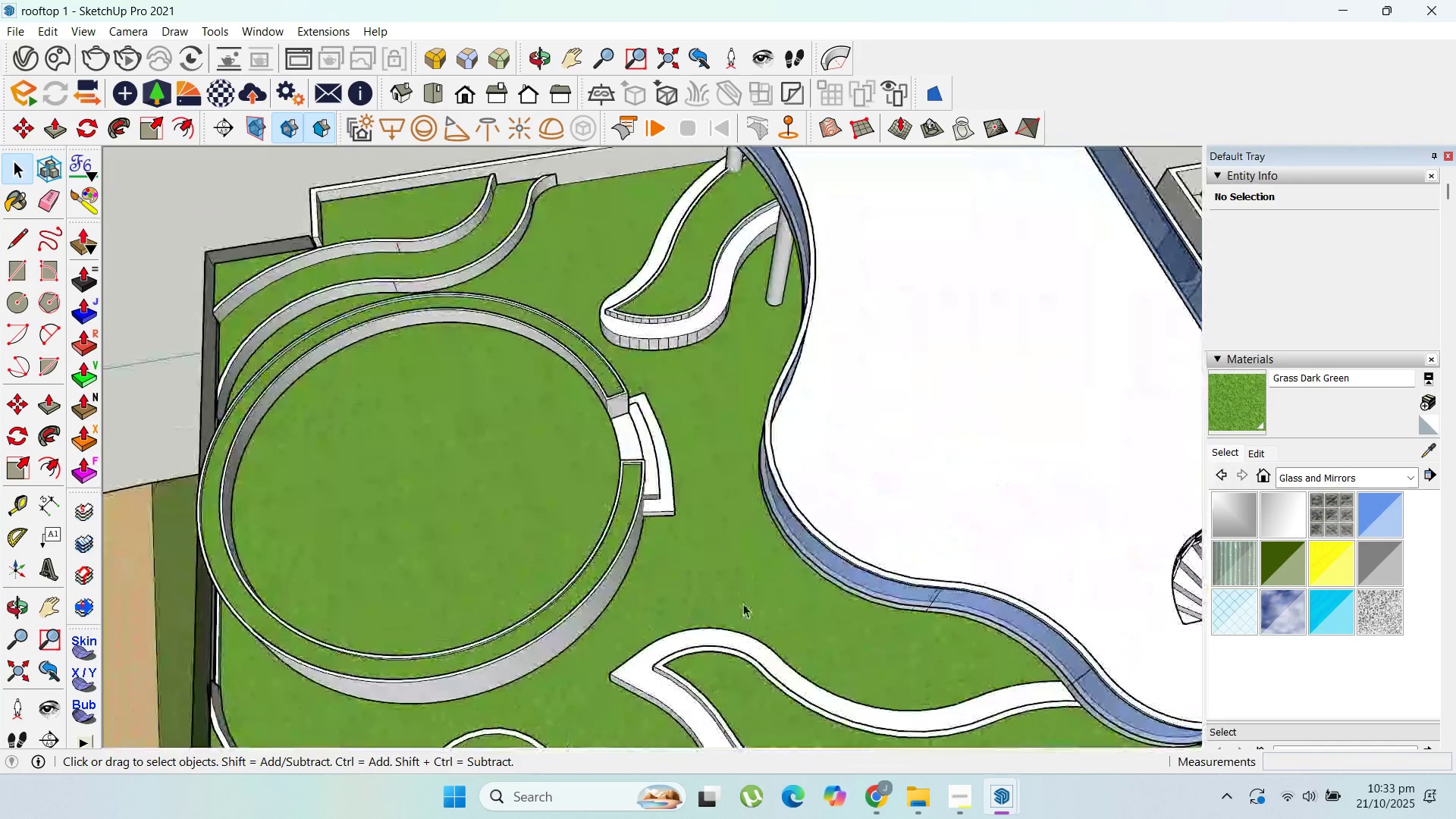 
scroll: coordinate [771, 305], scroll_direction: down, amount: 3.0
 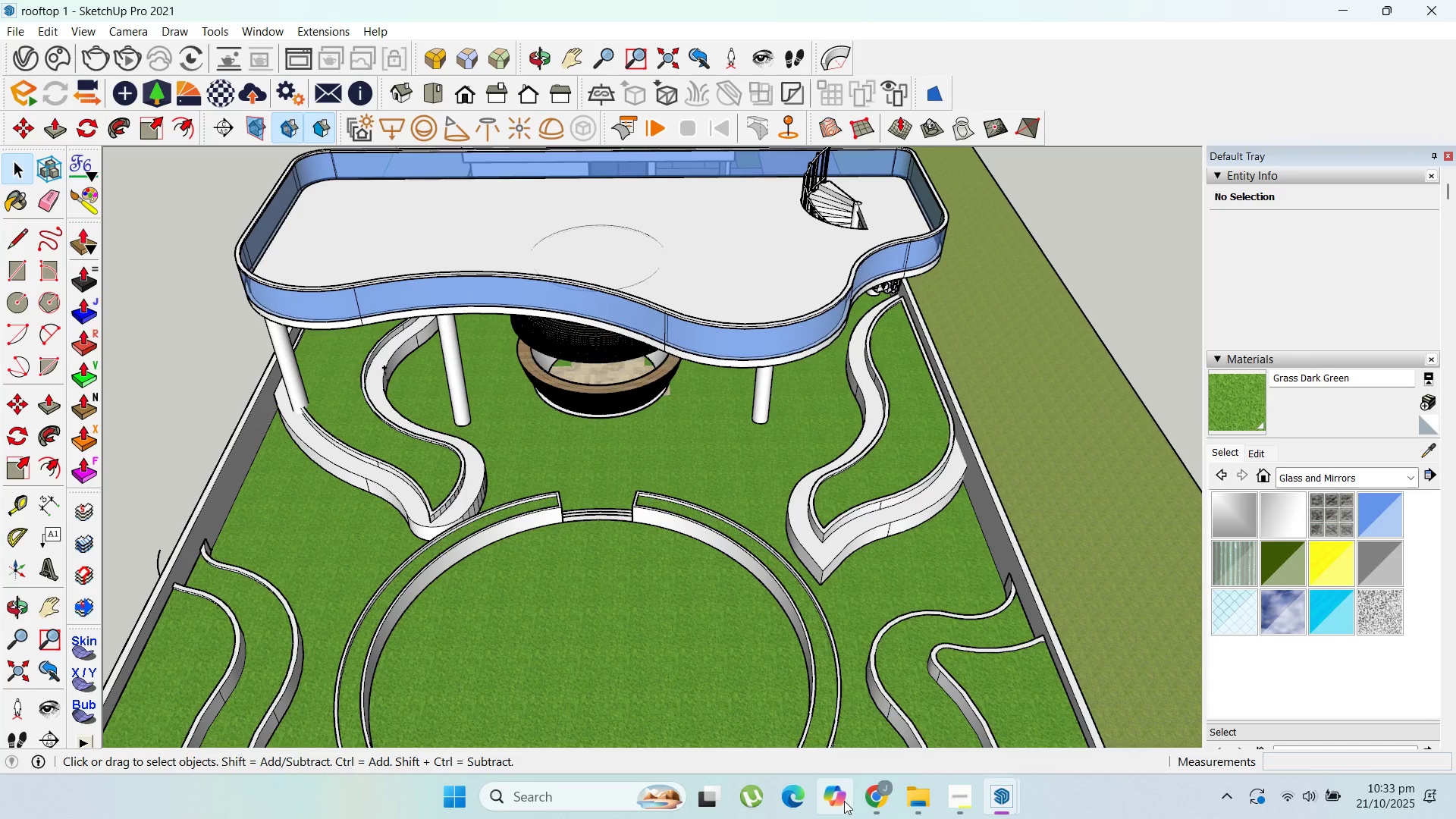 
left_click([869, 799])
 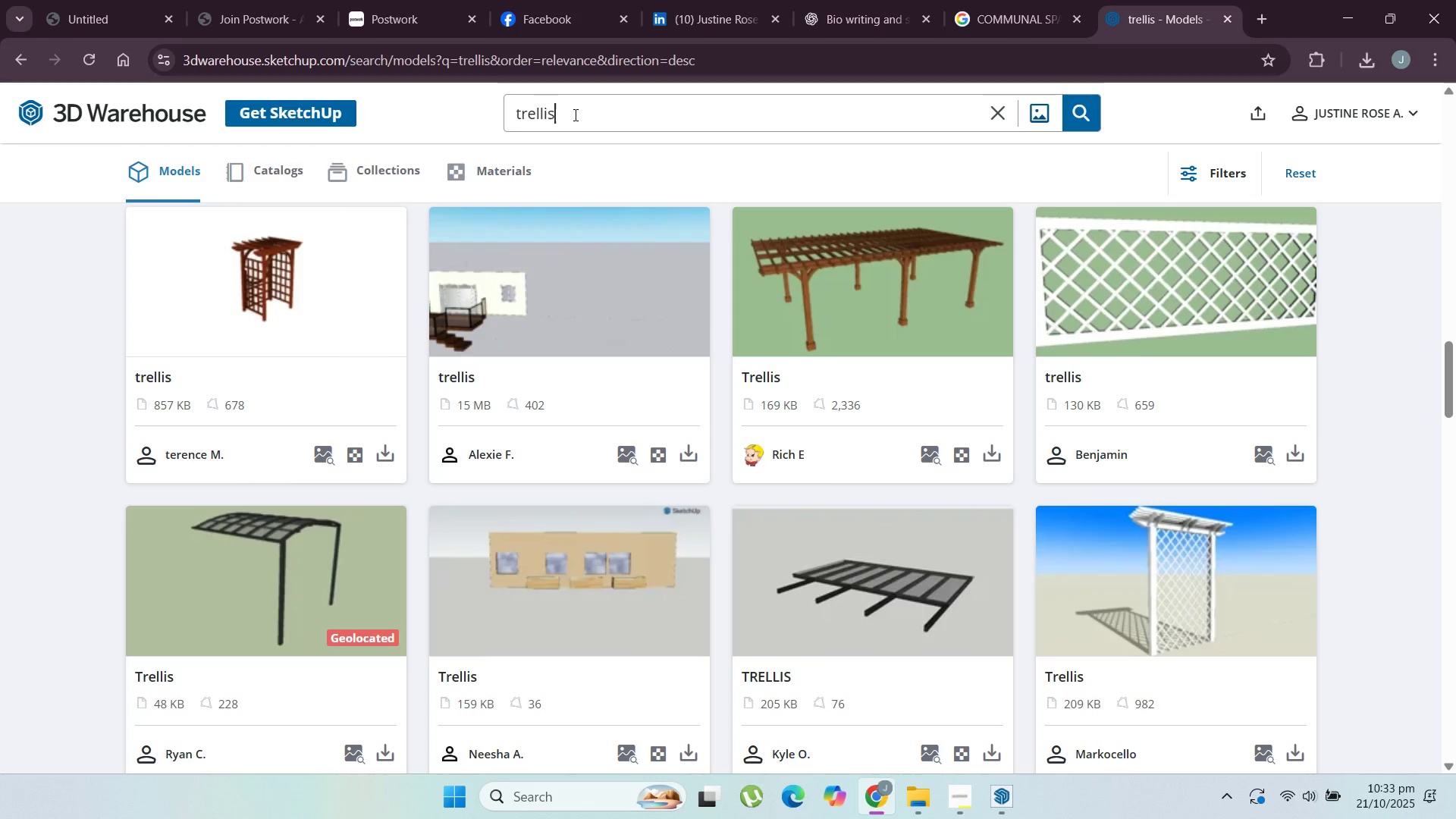 
double_click([574, 115])
 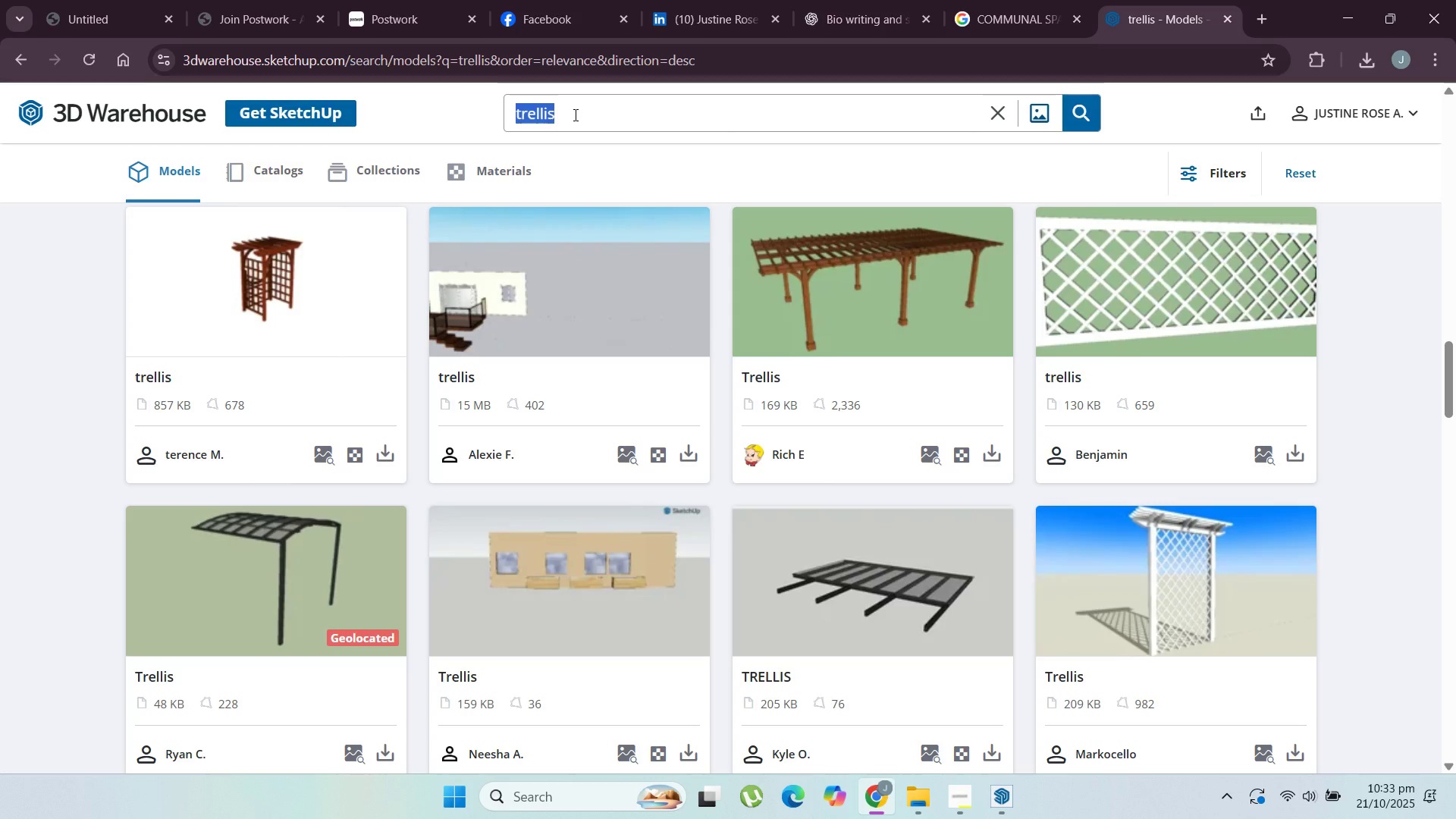 
type(OUTDOOR )
 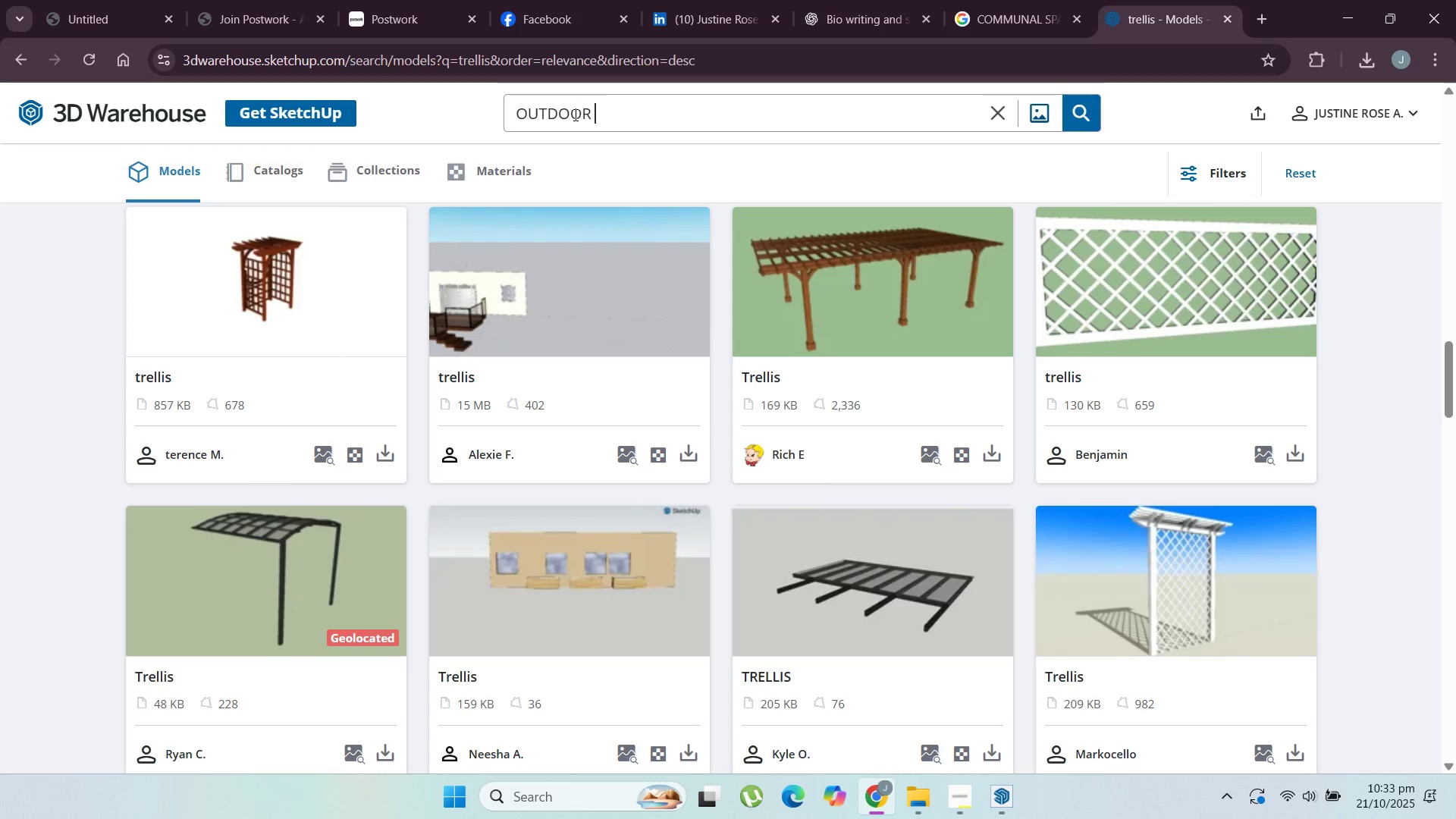 
type(TABLE)
 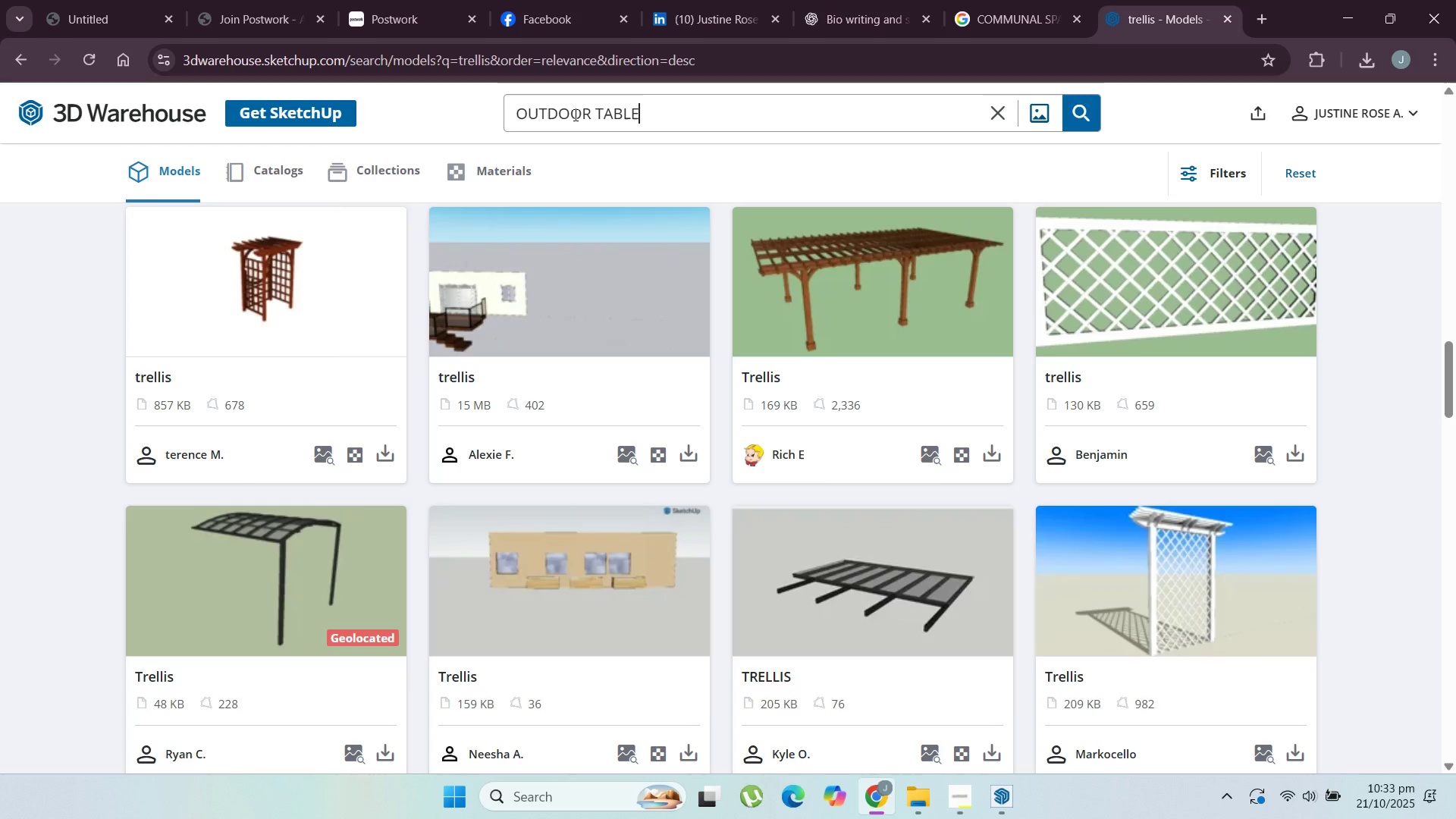 
key(Enter)
 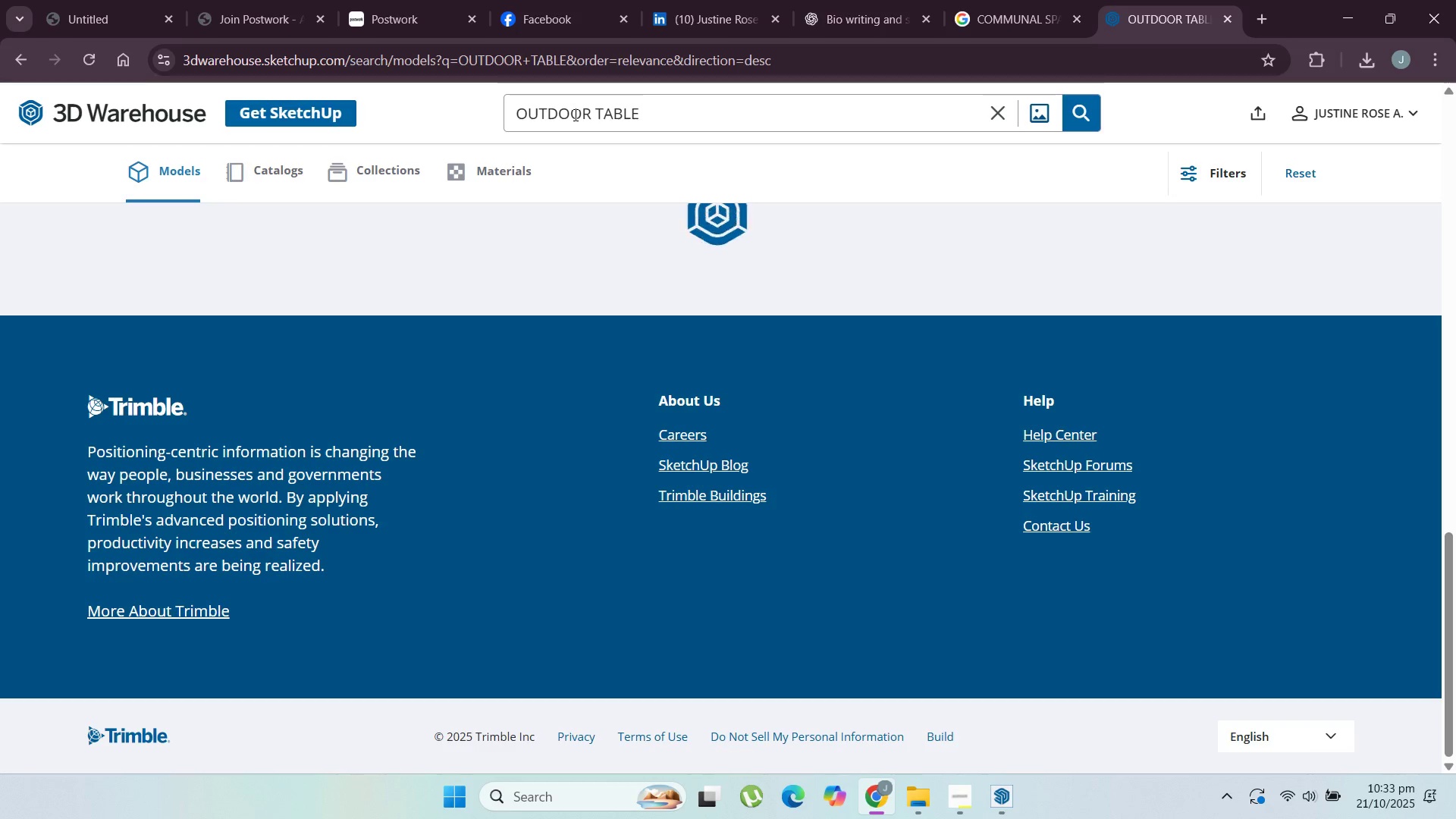 
scroll: coordinate [1034, 734], scroll_direction: up, amount: 8.0
 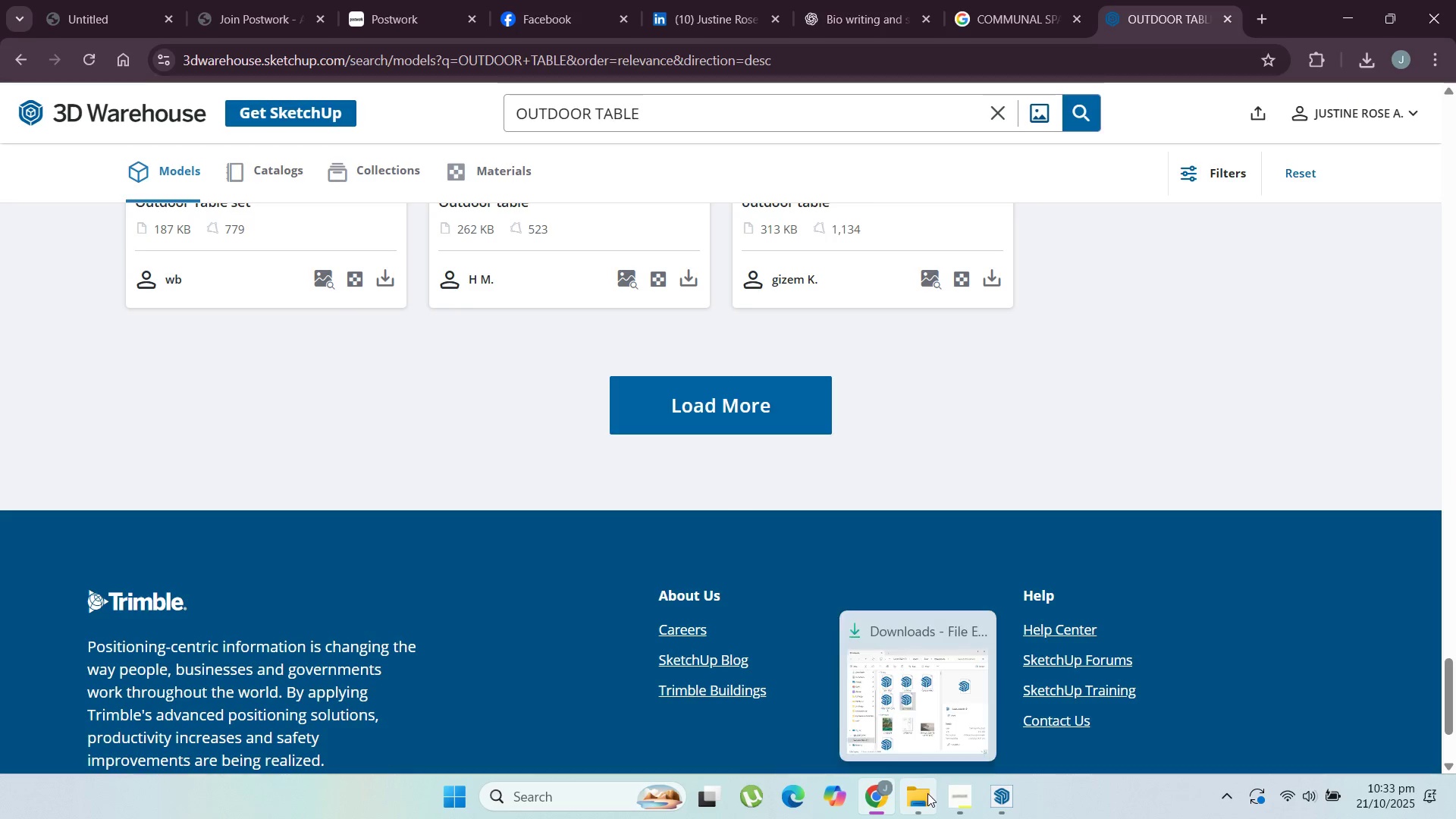 
left_click([944, 798])